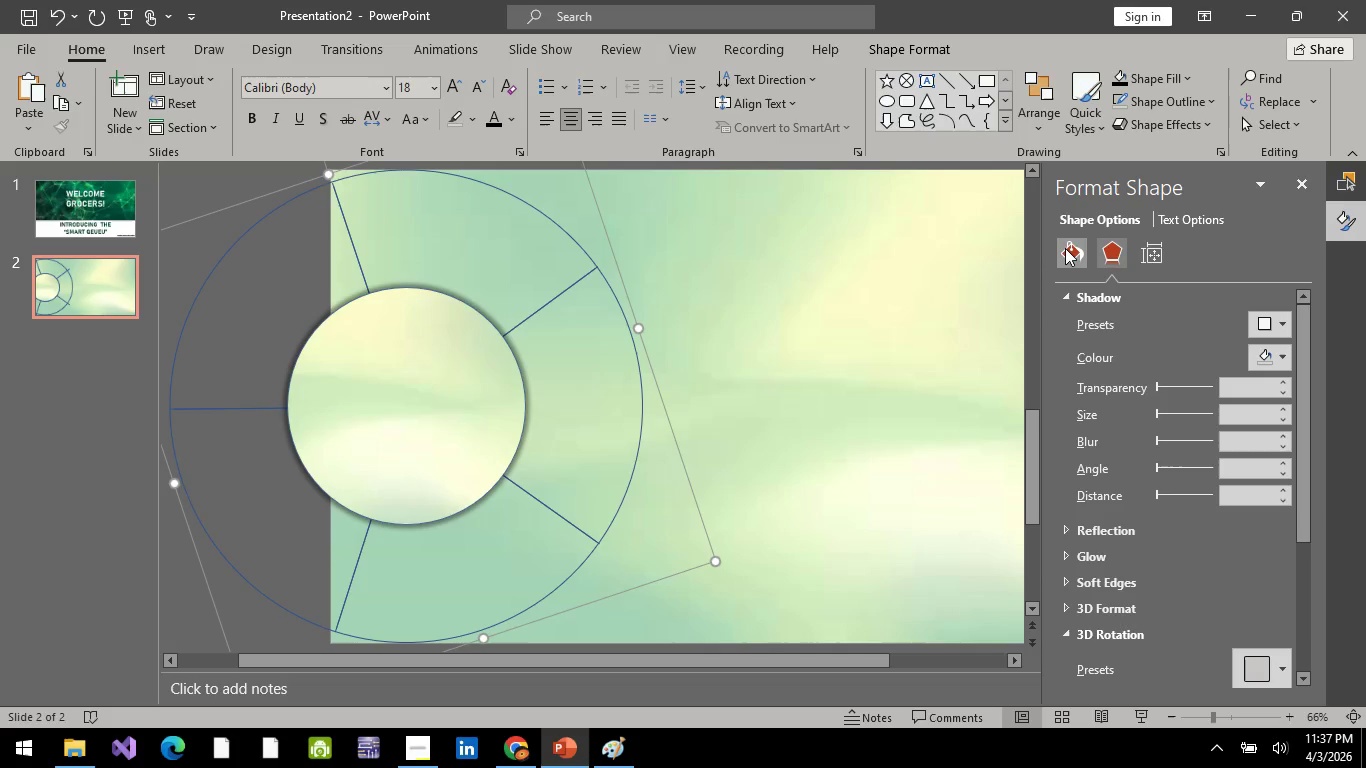 
left_click([1065, 248])
 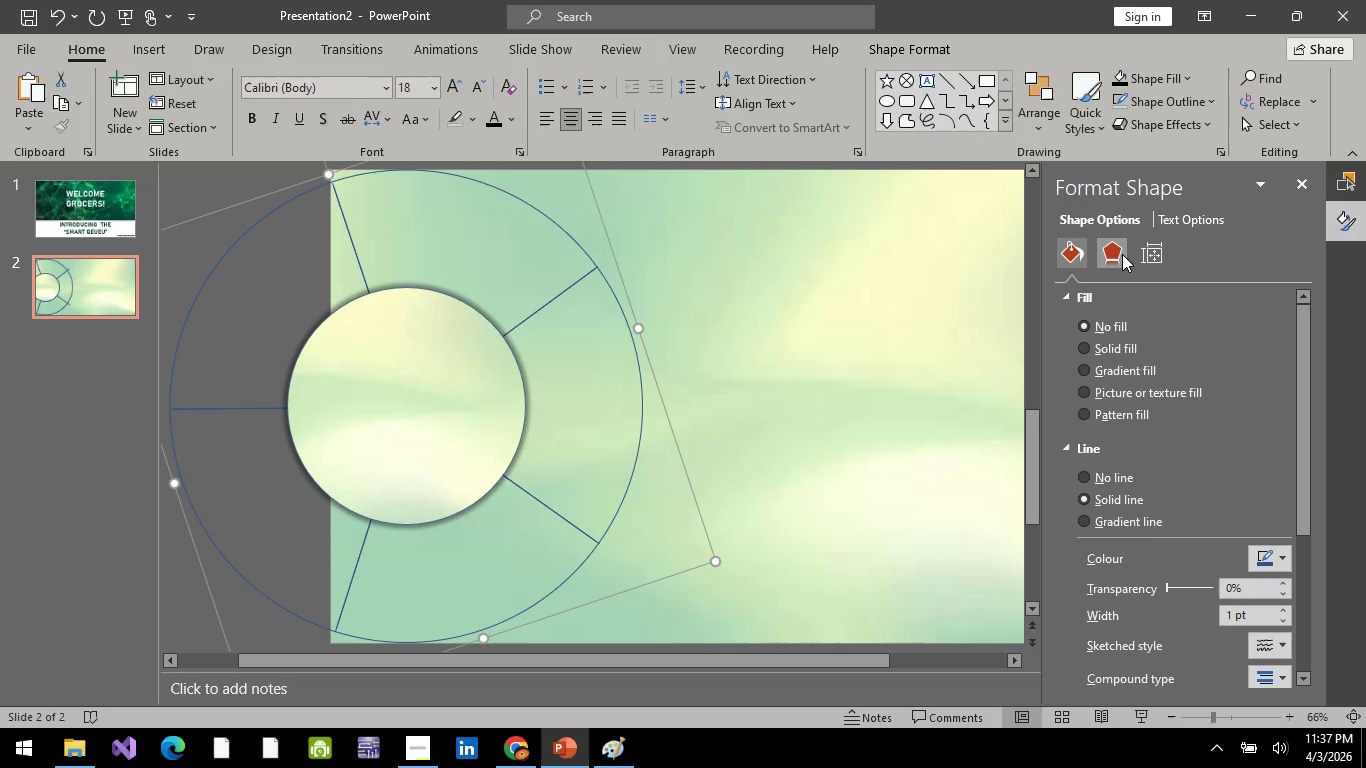 
left_click([1122, 254])
 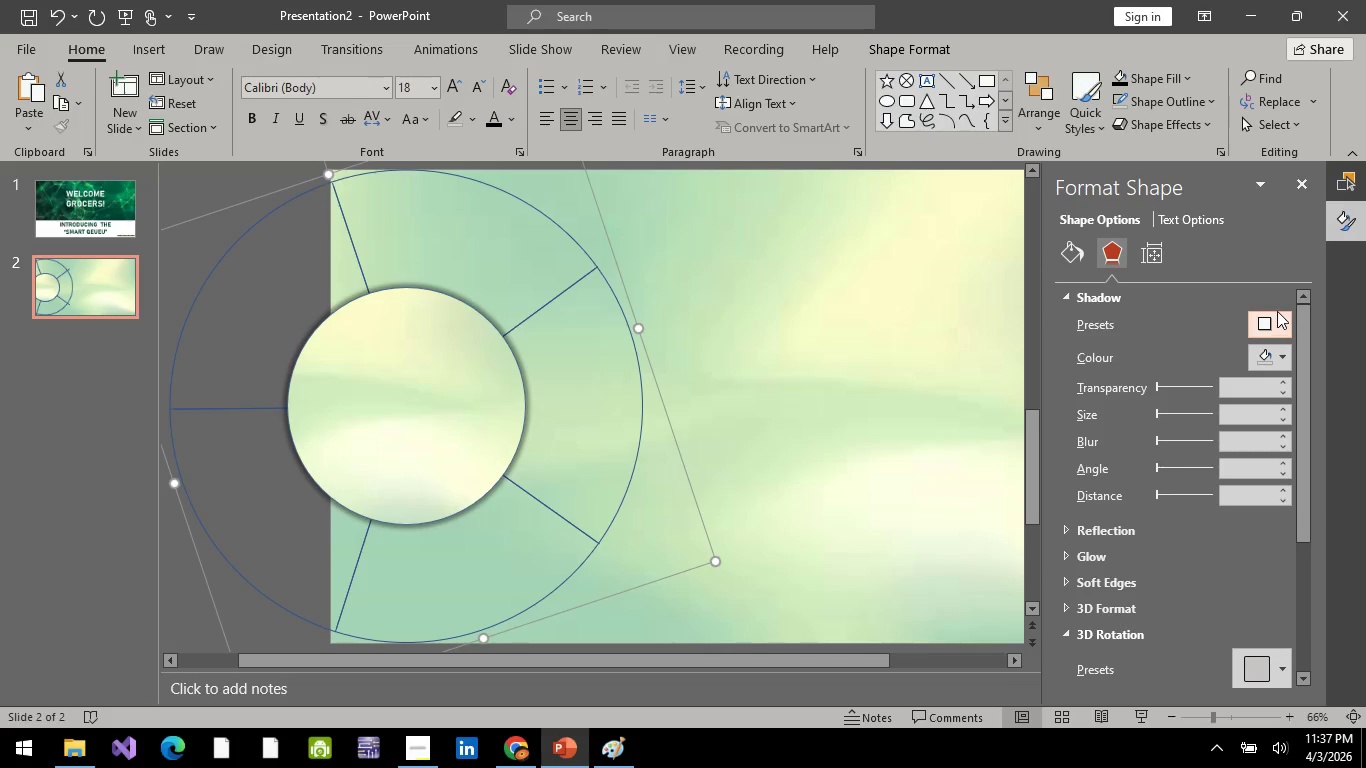 
left_click([1284, 320])
 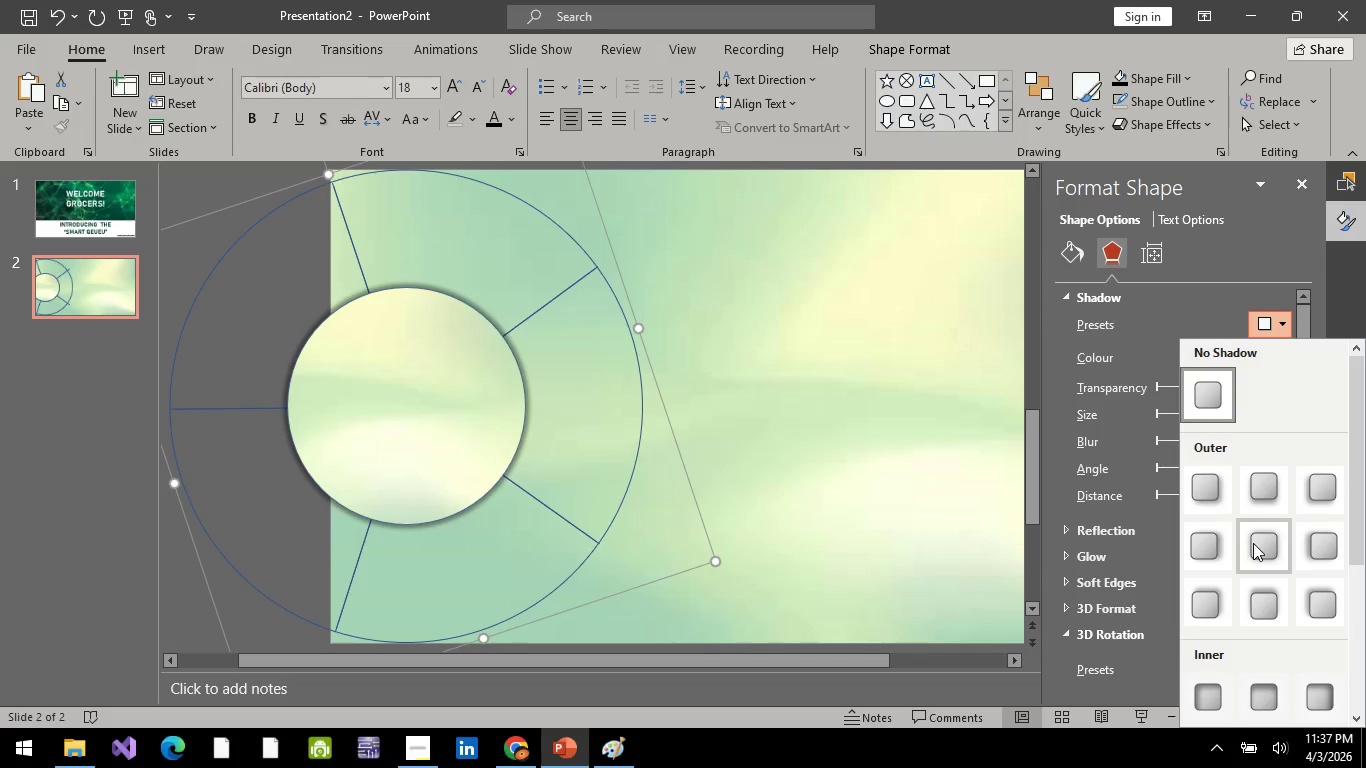 
left_click([1253, 543])
 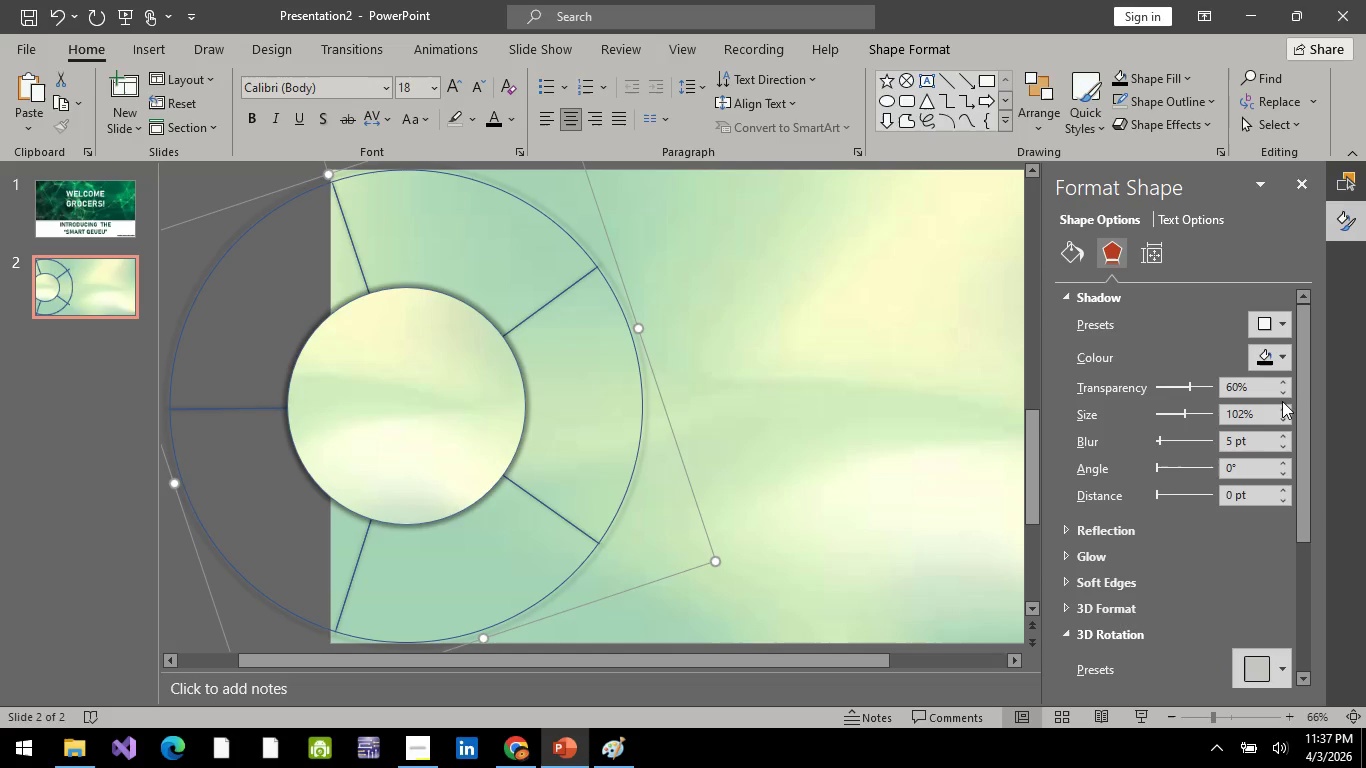 
left_click([899, 476])
 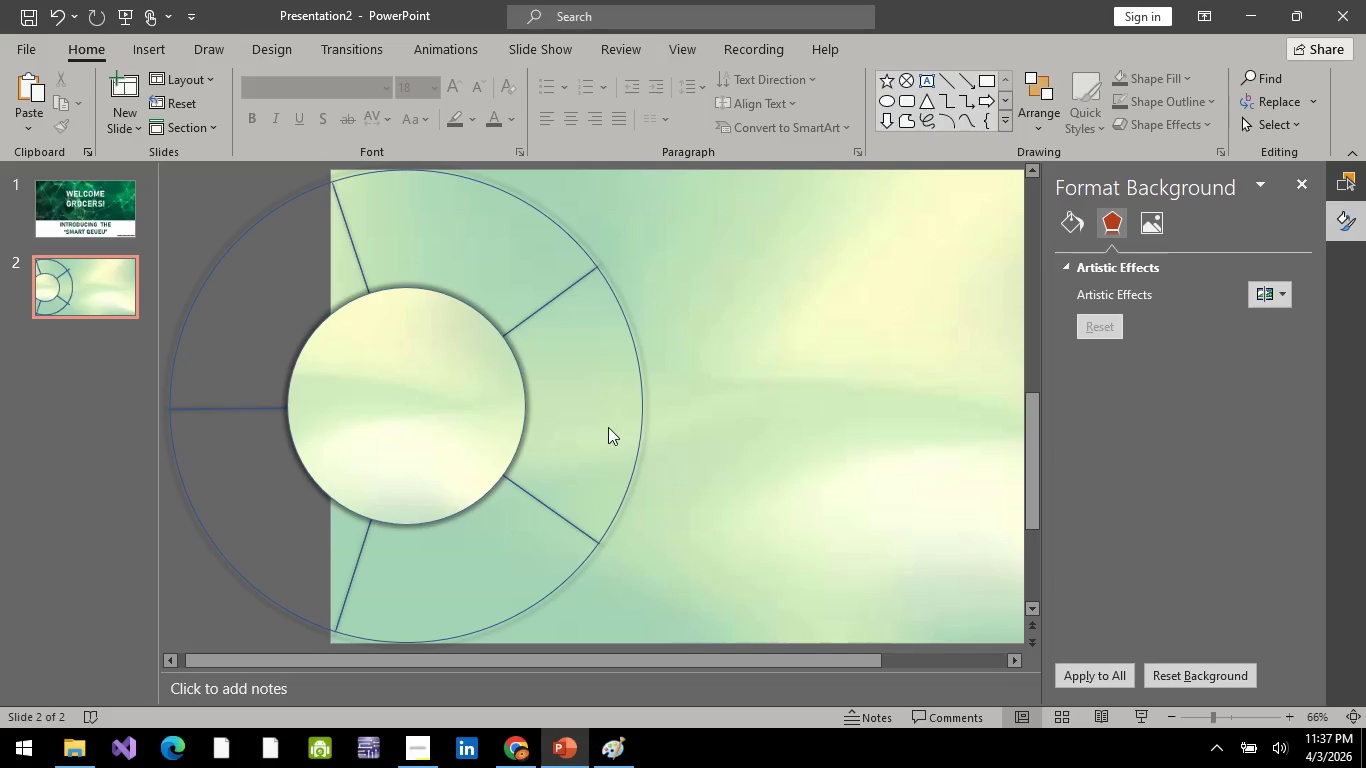 
left_click([607, 427])
 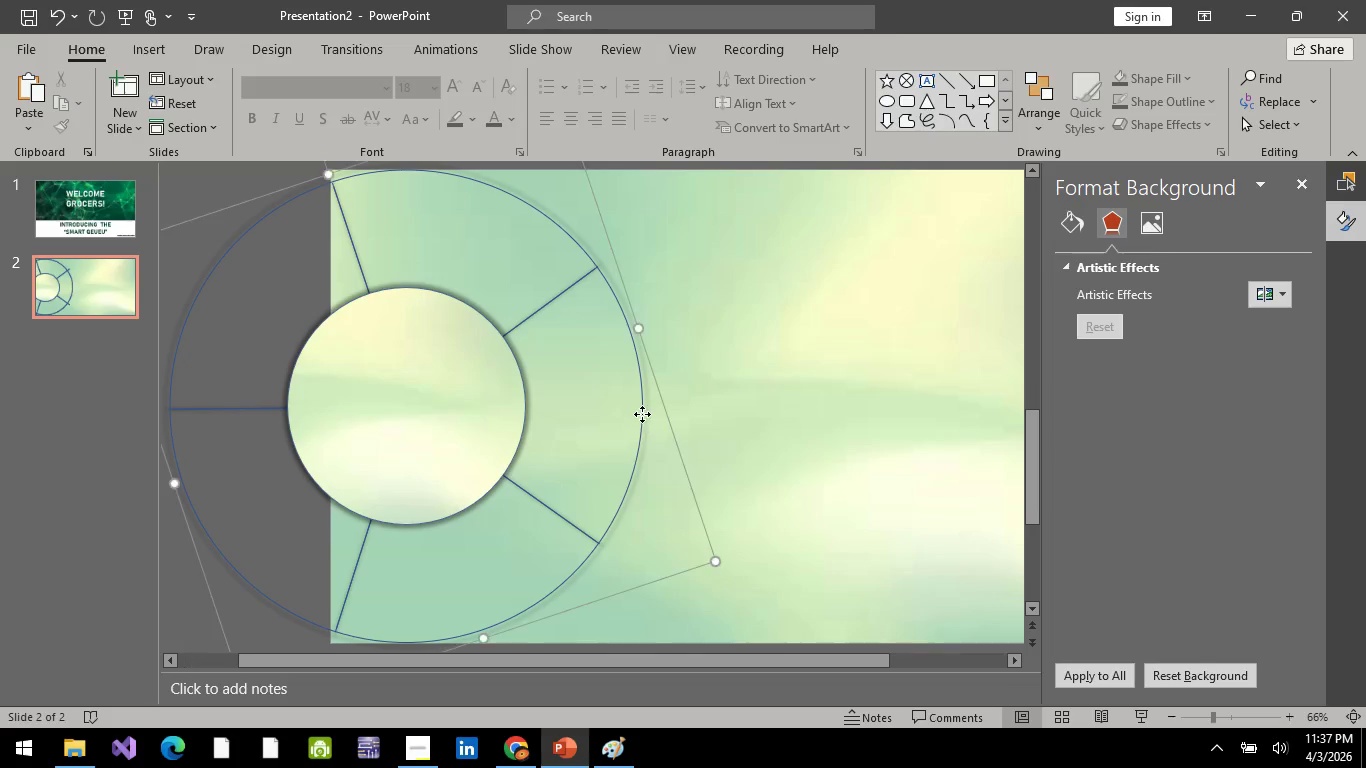 
left_click([642, 414])
 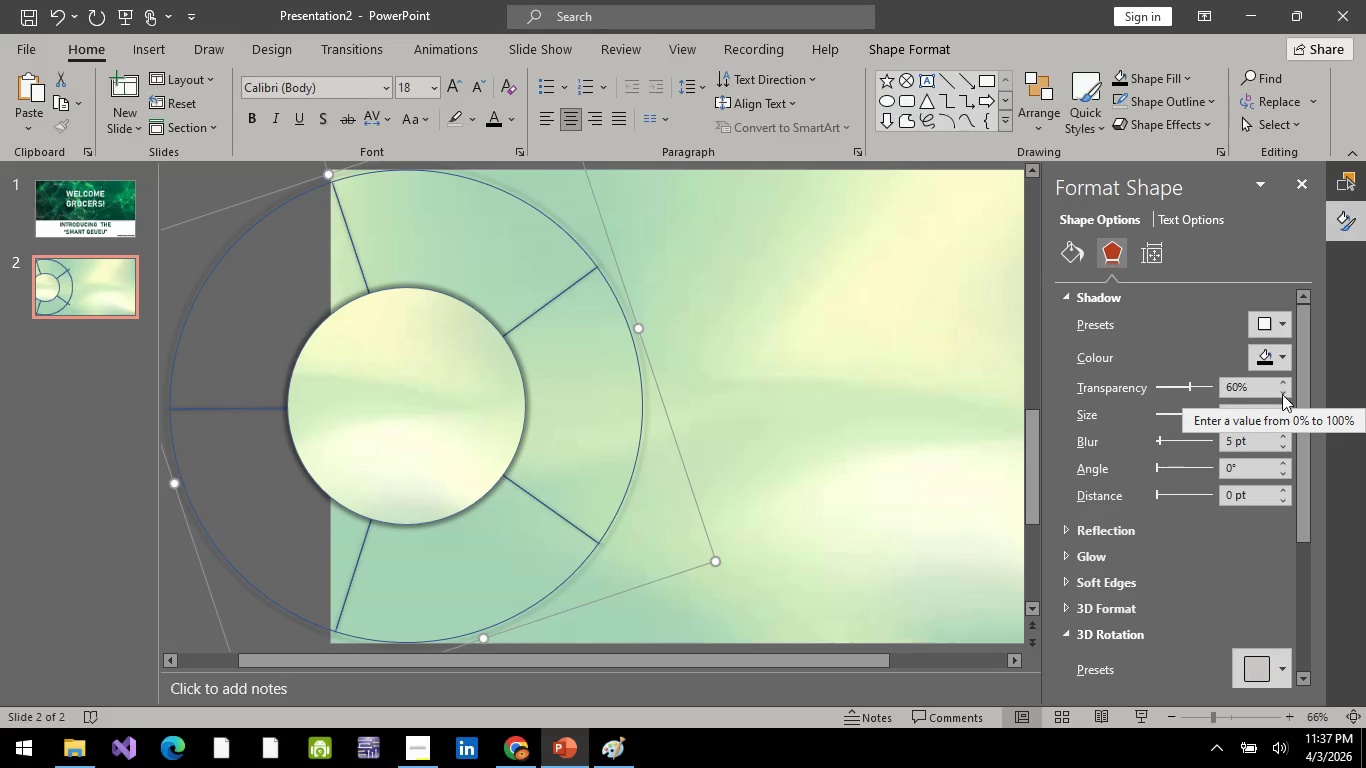 
left_click([1284, 405])
 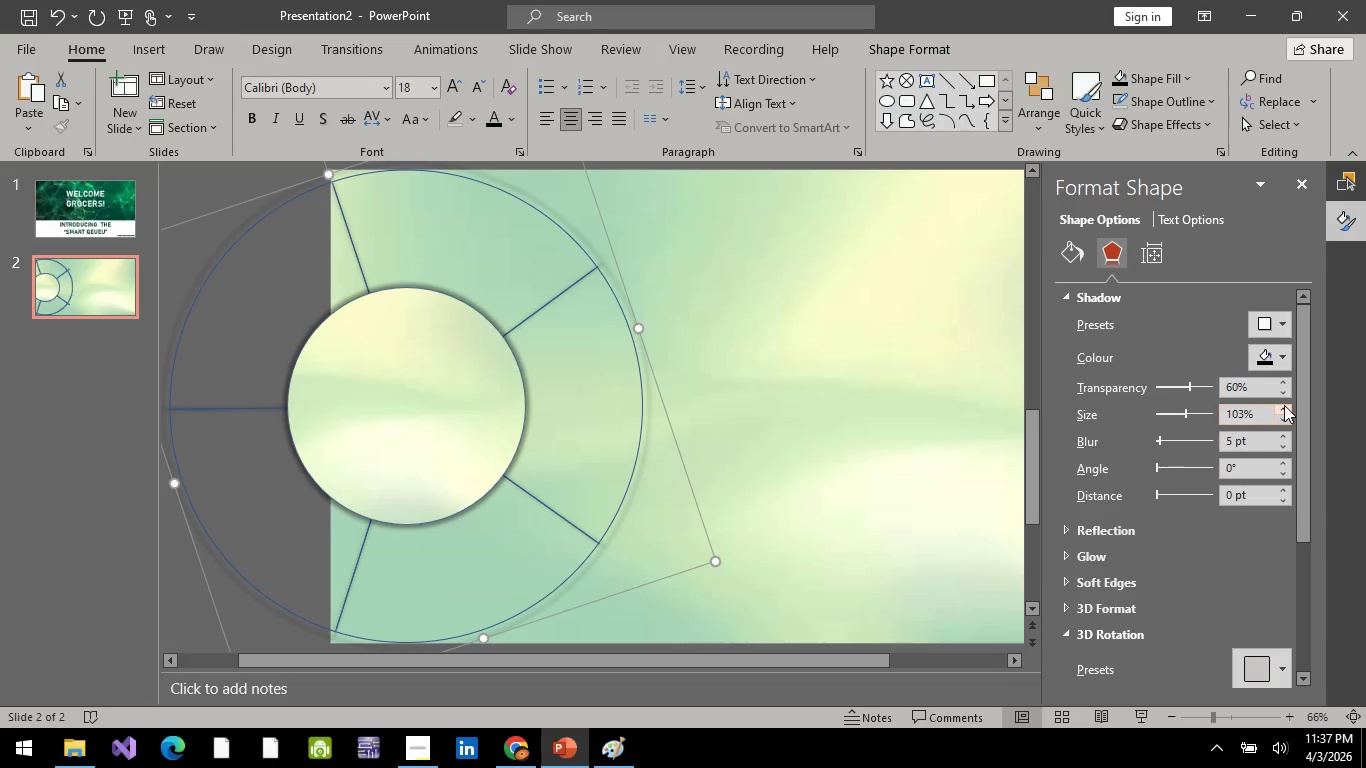 
left_click([1284, 405])
 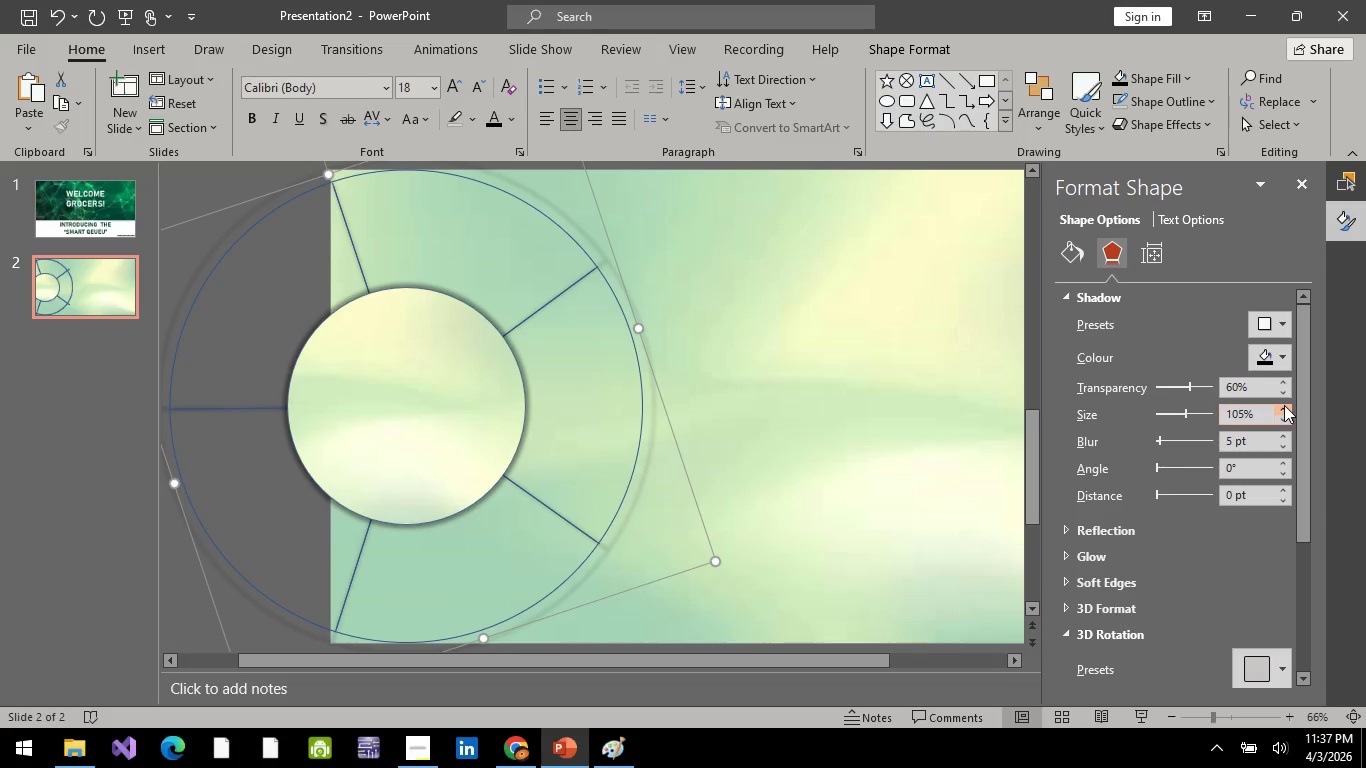 
double_click([1284, 405])
 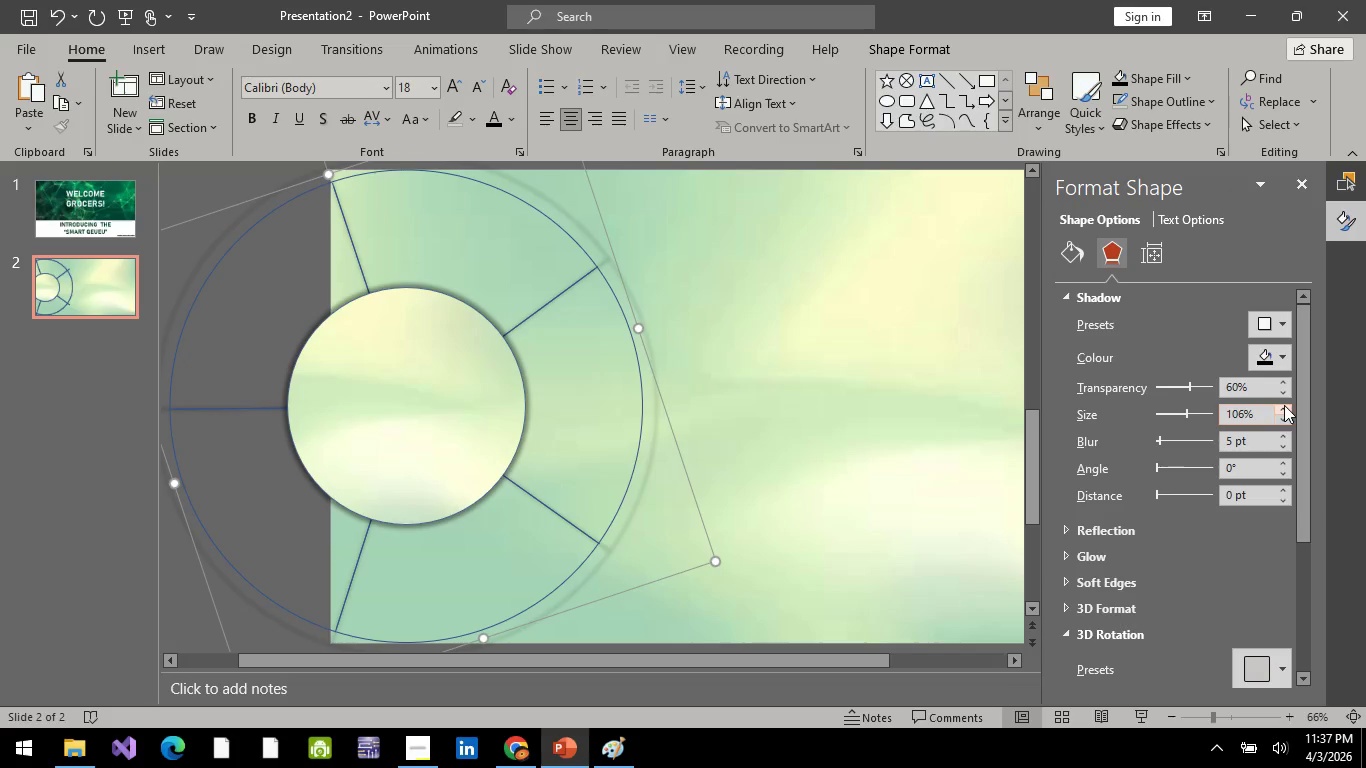 
triple_click([1284, 405])
 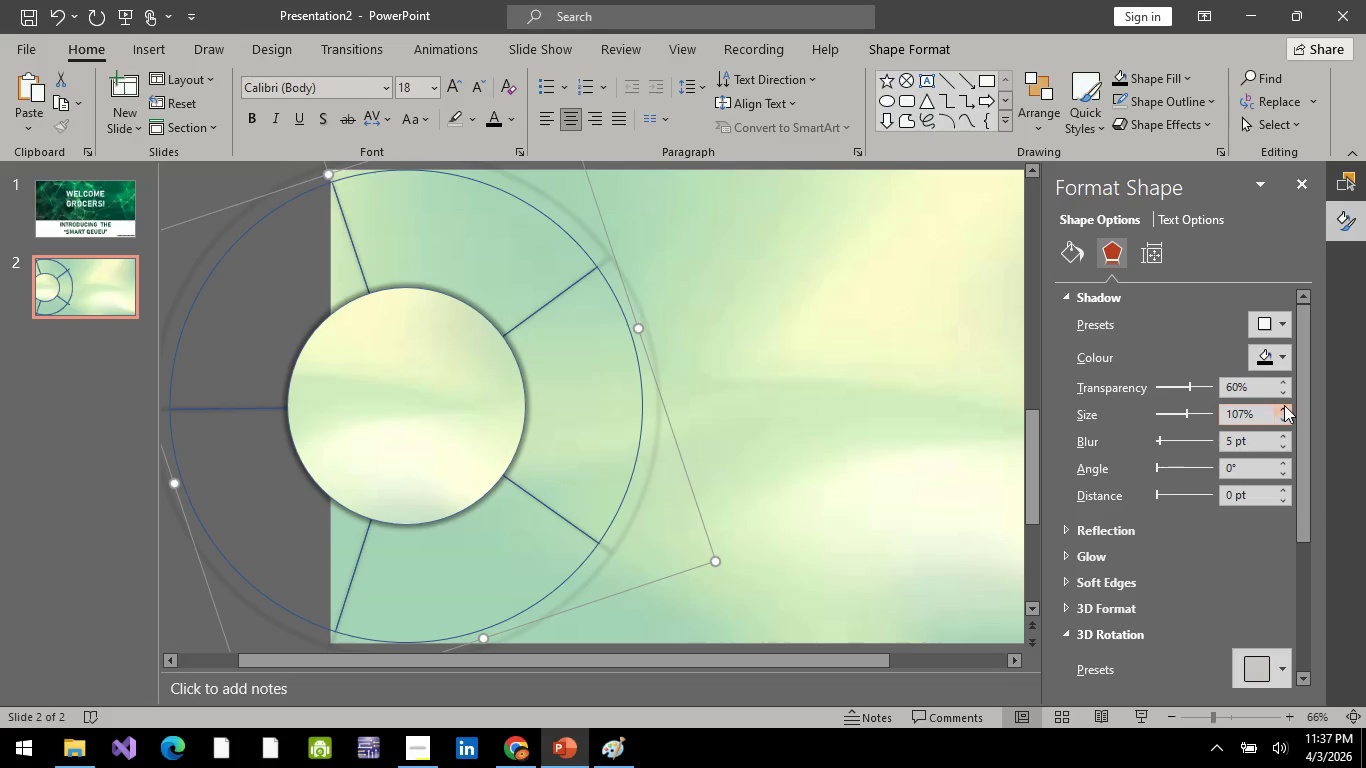 
triple_click([1284, 405])
 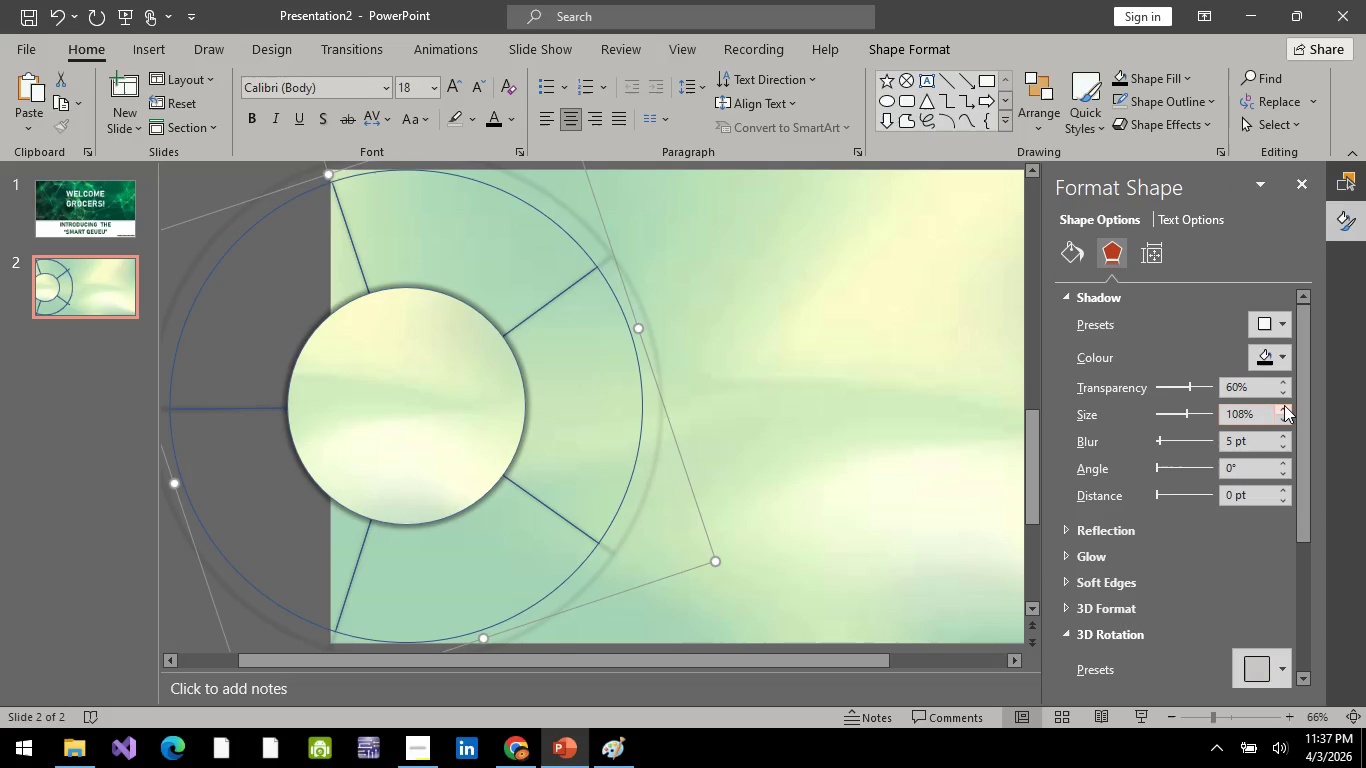 
triple_click([1284, 405])
 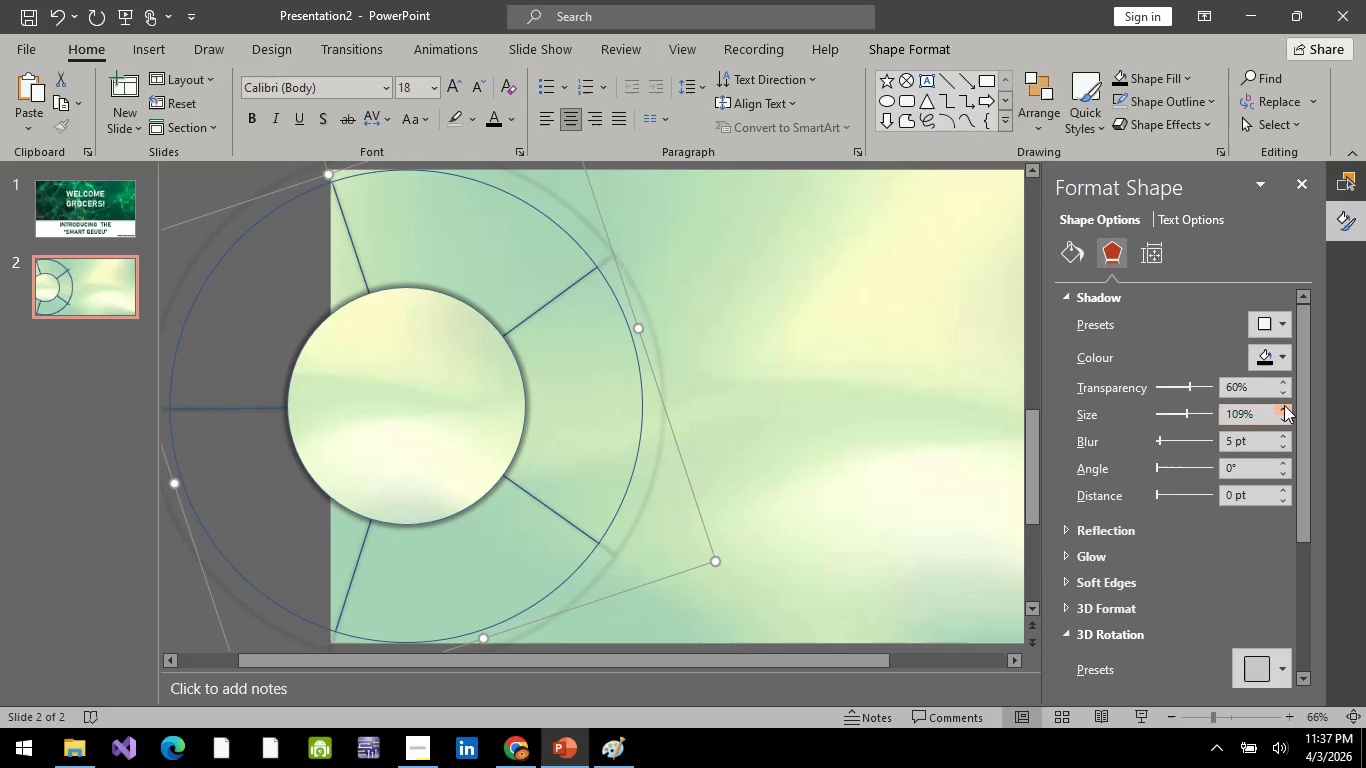 
triple_click([1284, 405])
 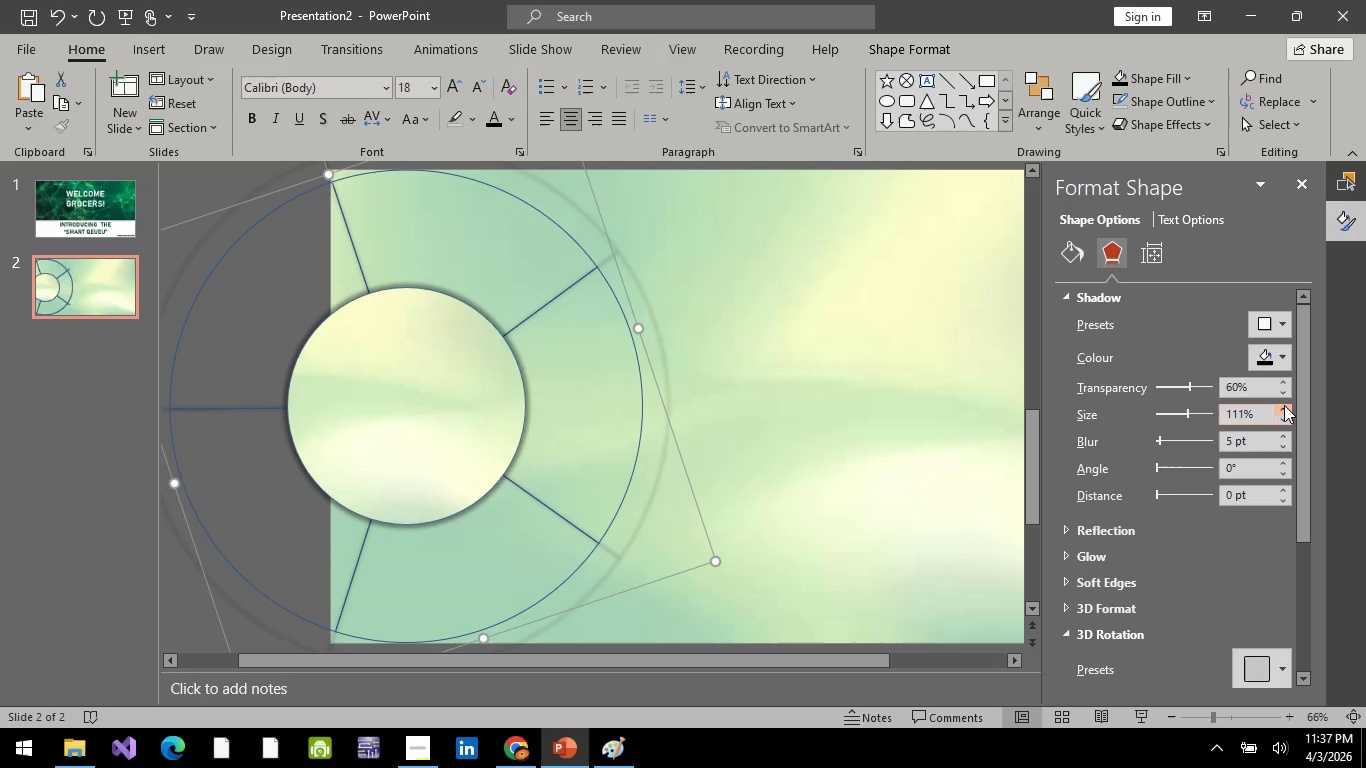 
triple_click([1284, 405])
 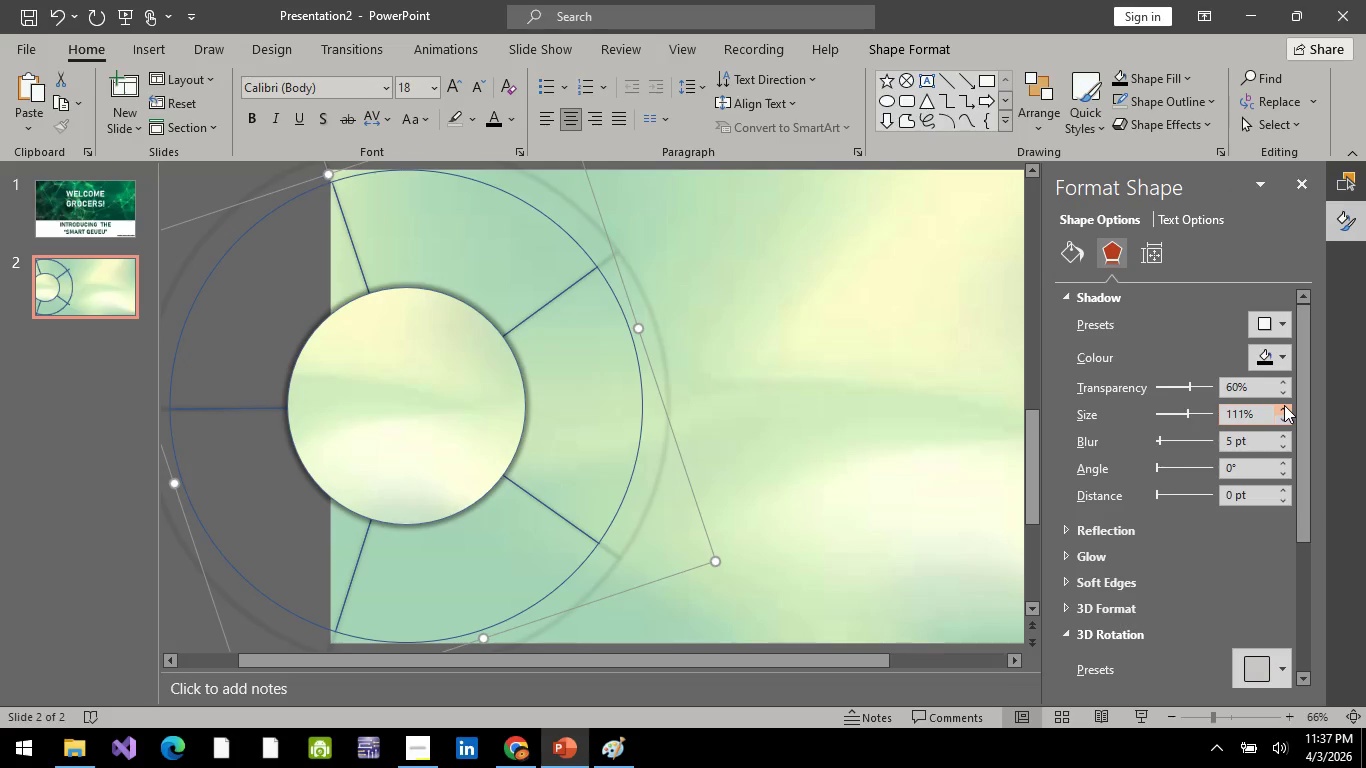 
triple_click([1284, 405])
 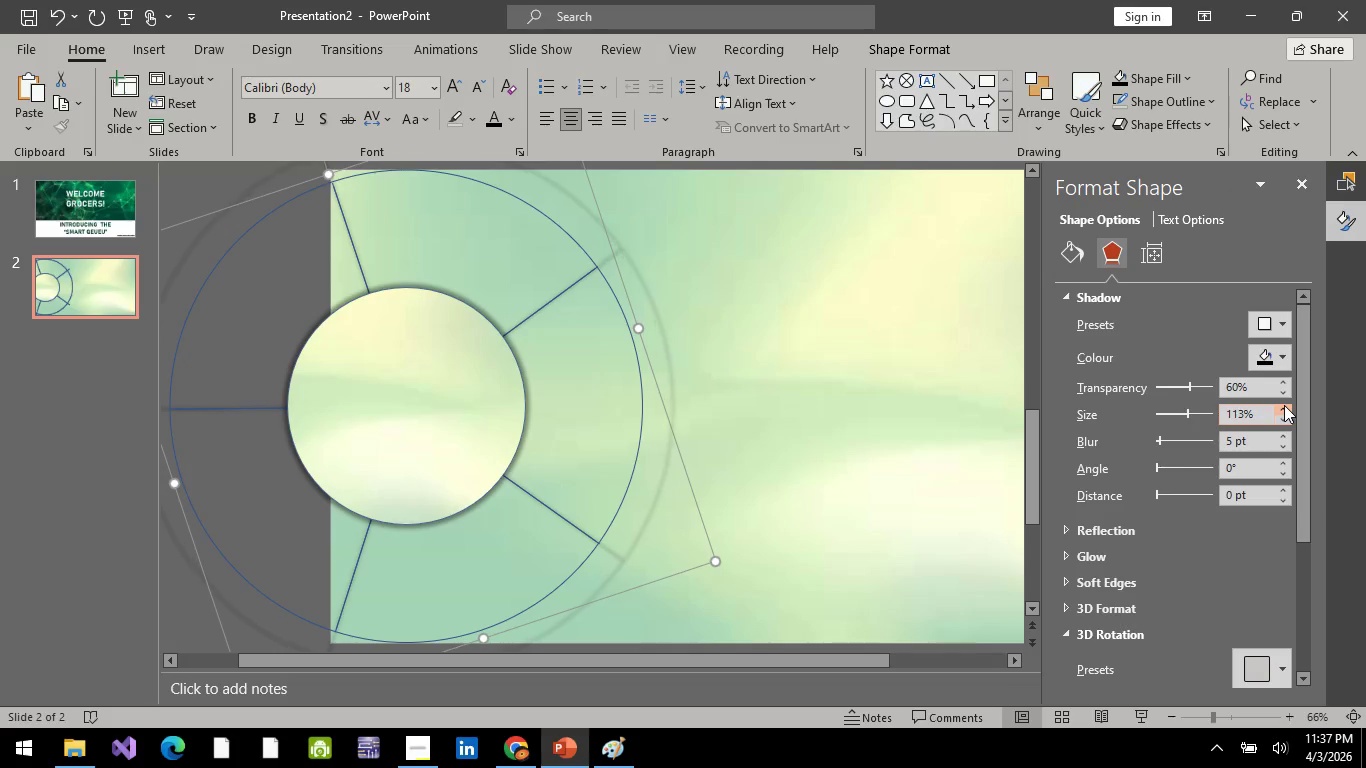 
triple_click([1284, 405])
 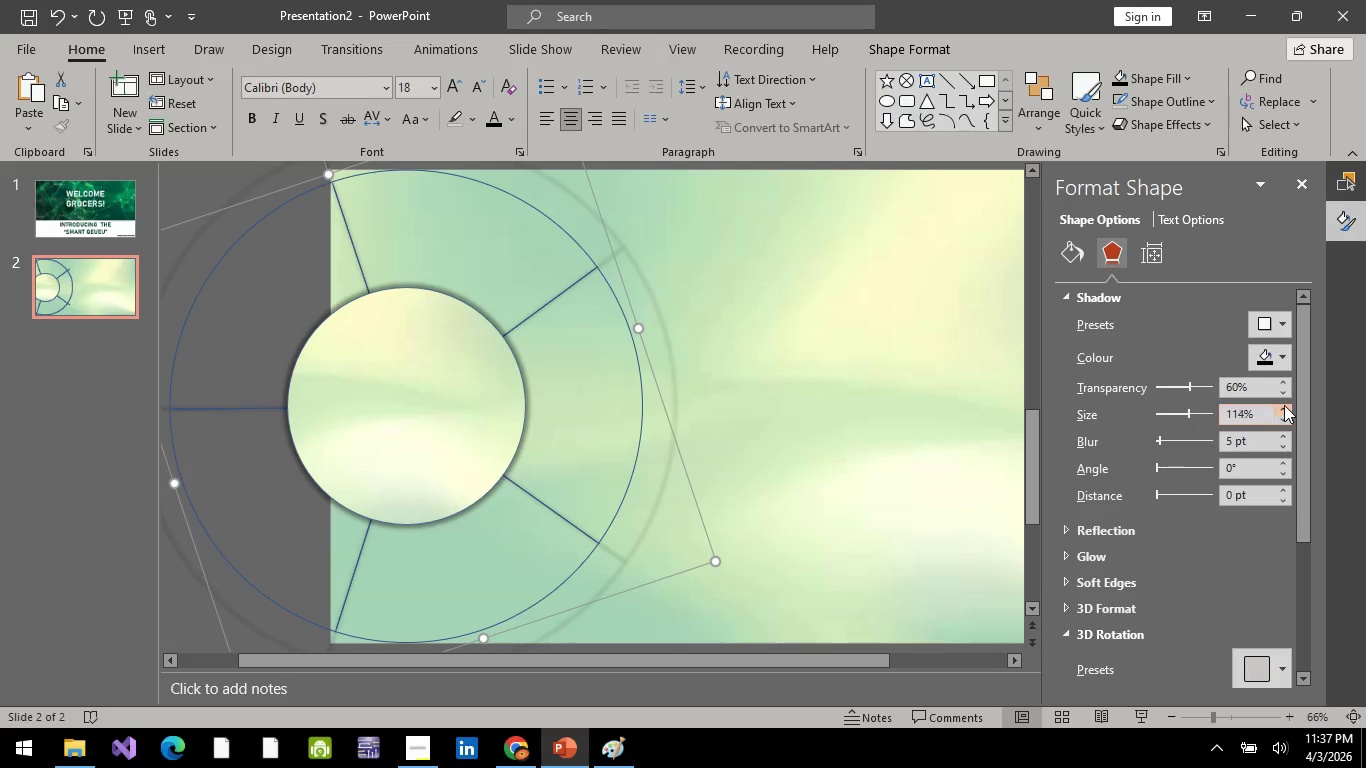 
triple_click([1284, 405])
 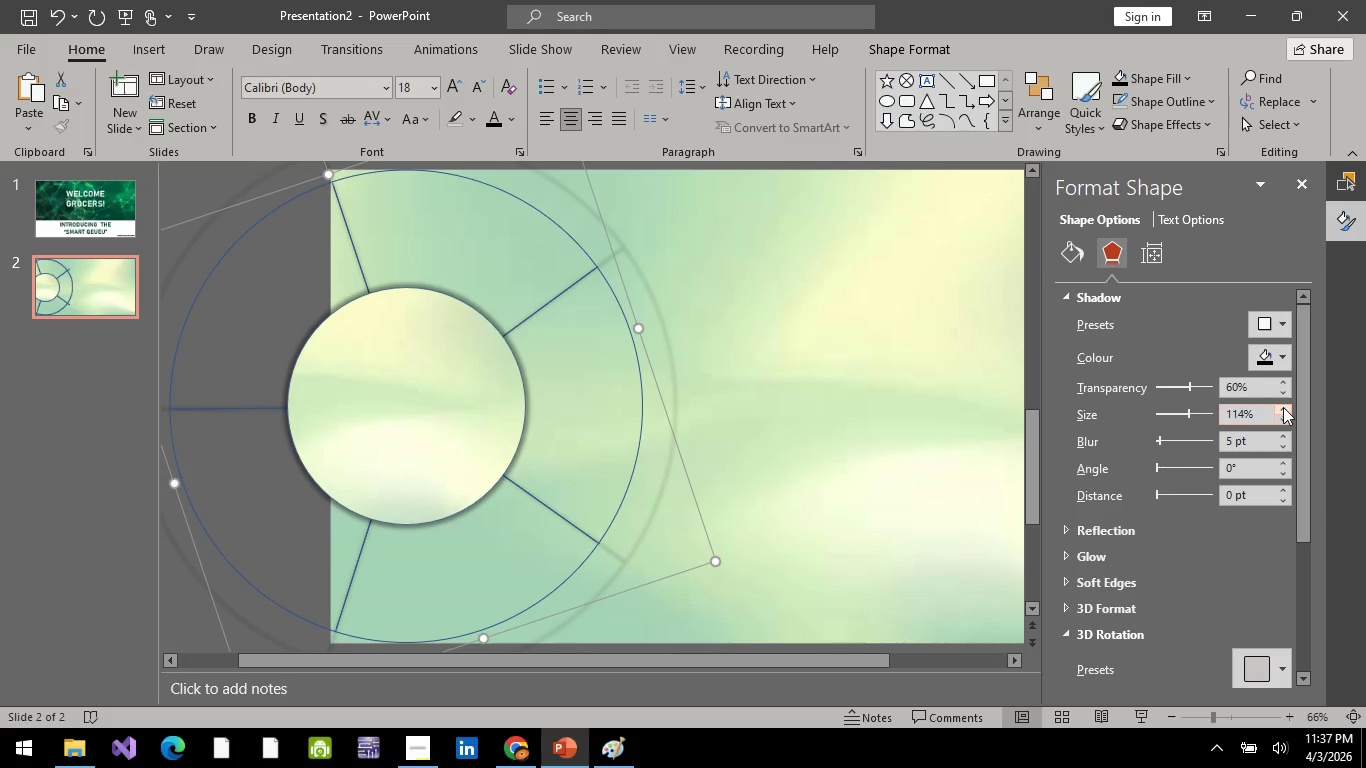 
key(Control+Z)
 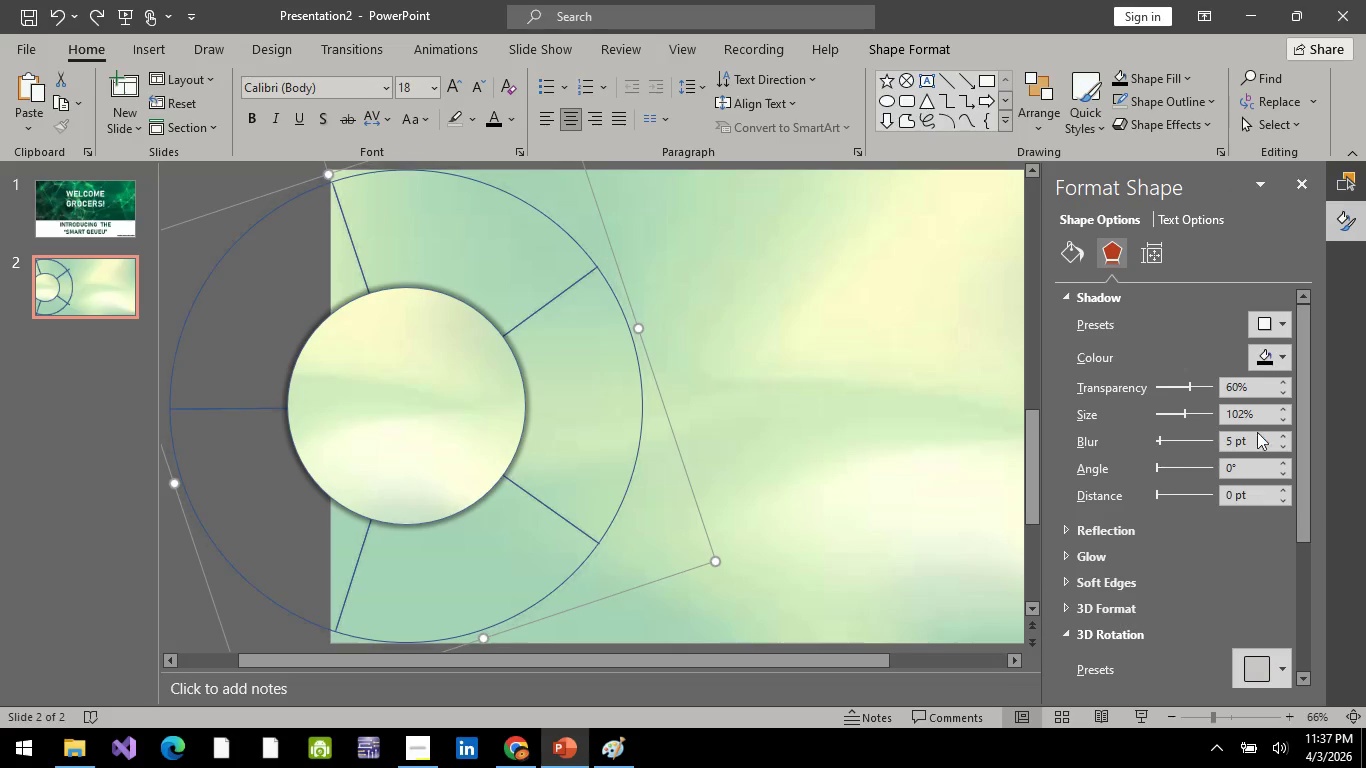 
key(Control+Z)
 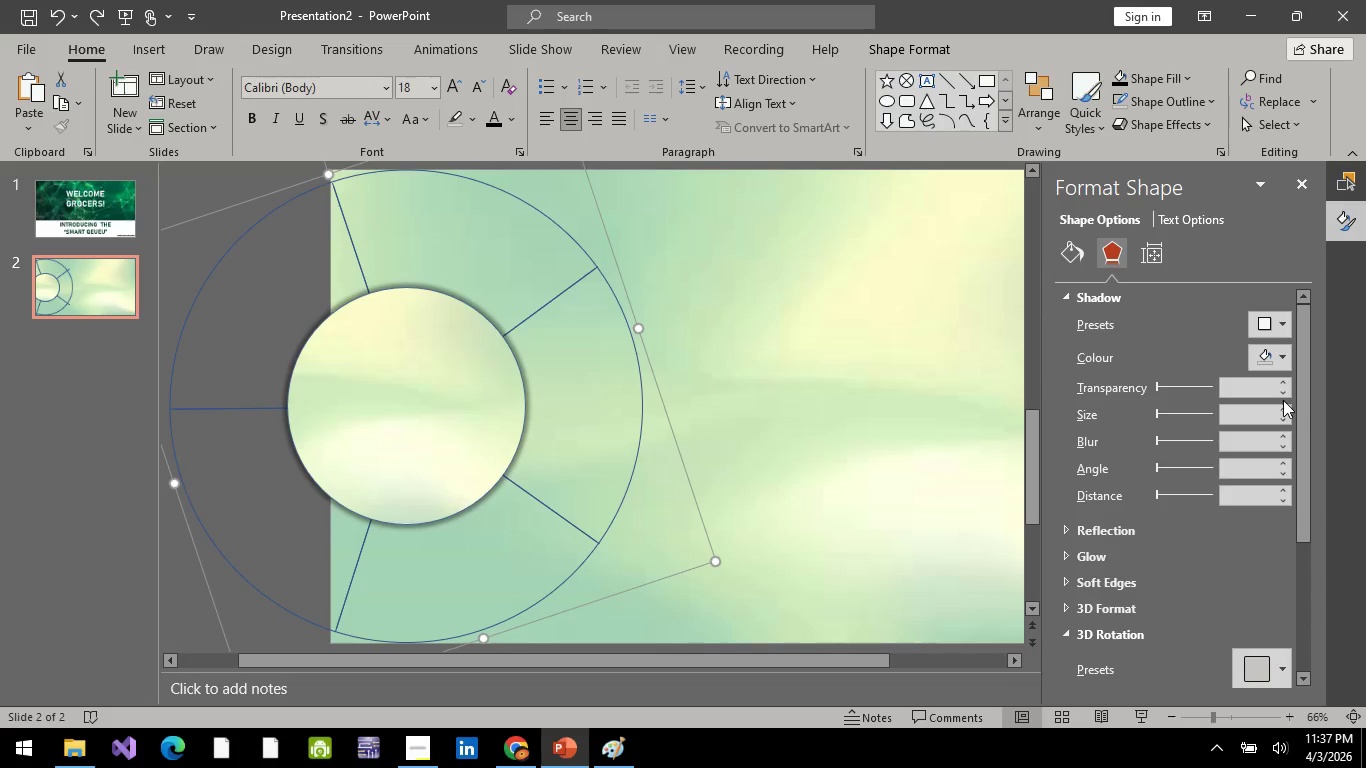 
left_click([1282, 381])
 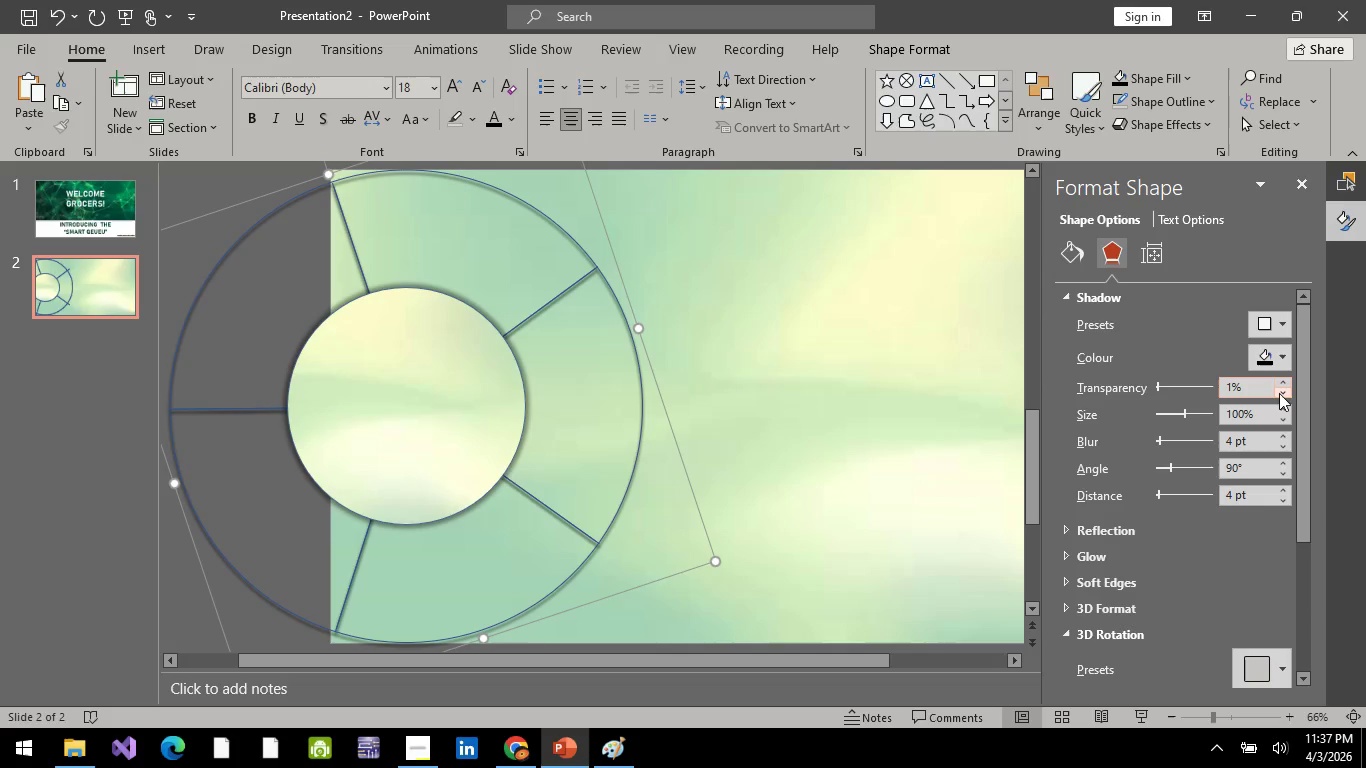 
left_click([1278, 394])
 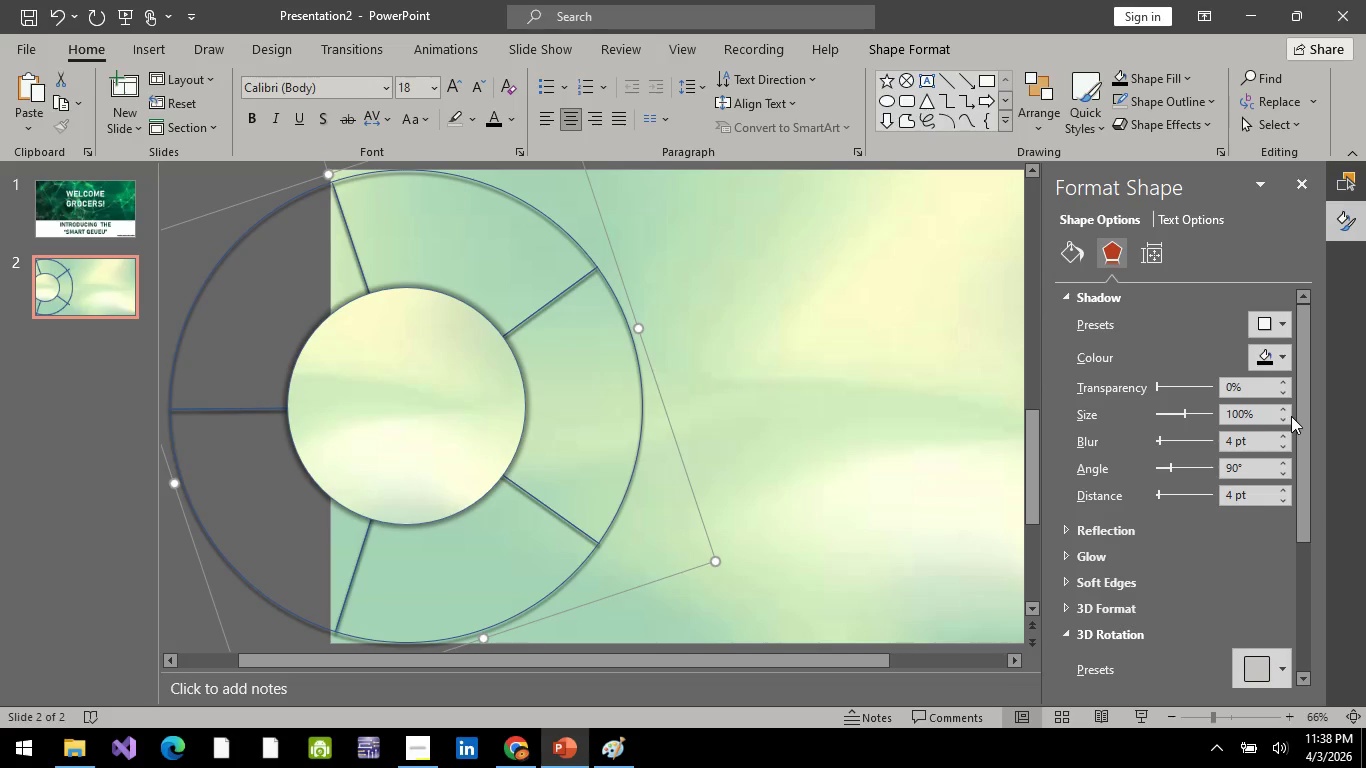 
left_click([1284, 405])
 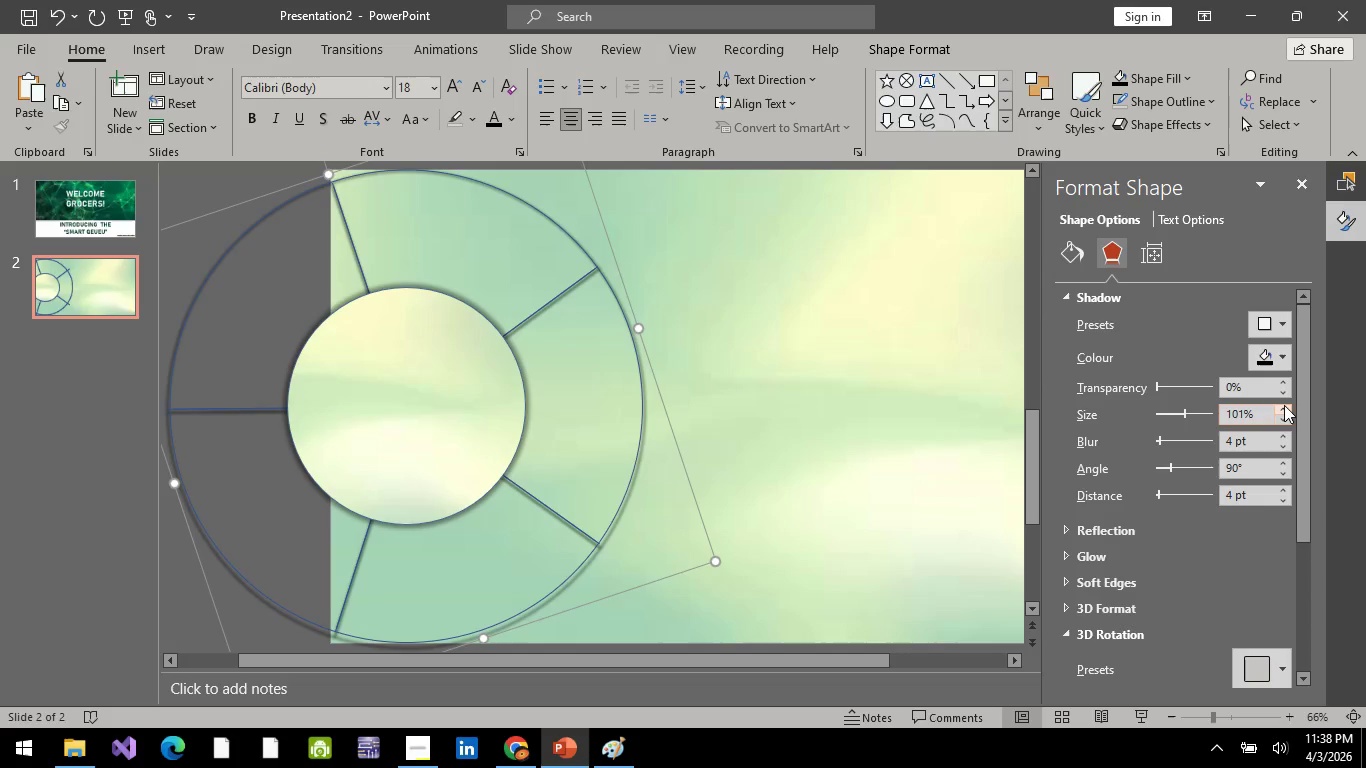 
left_click([1284, 405])
 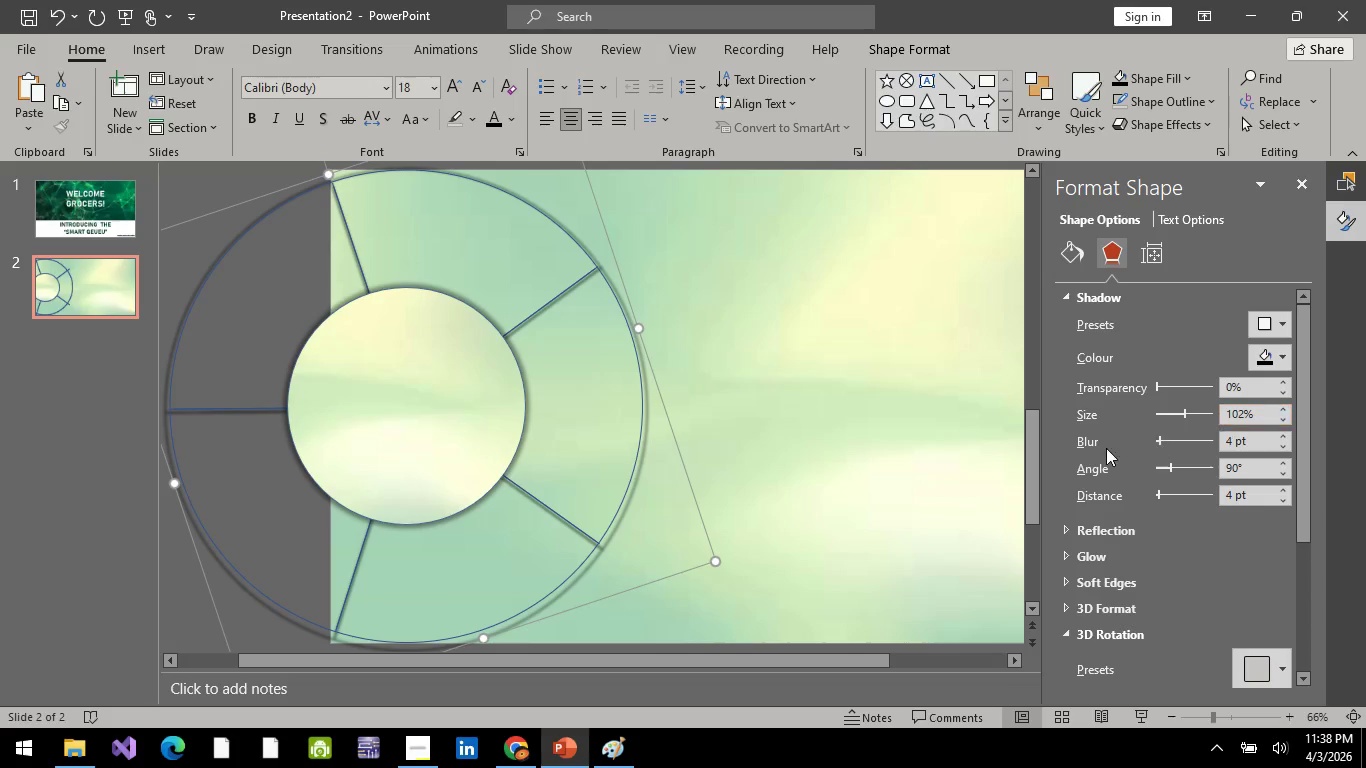 
left_click([1013, 461])
 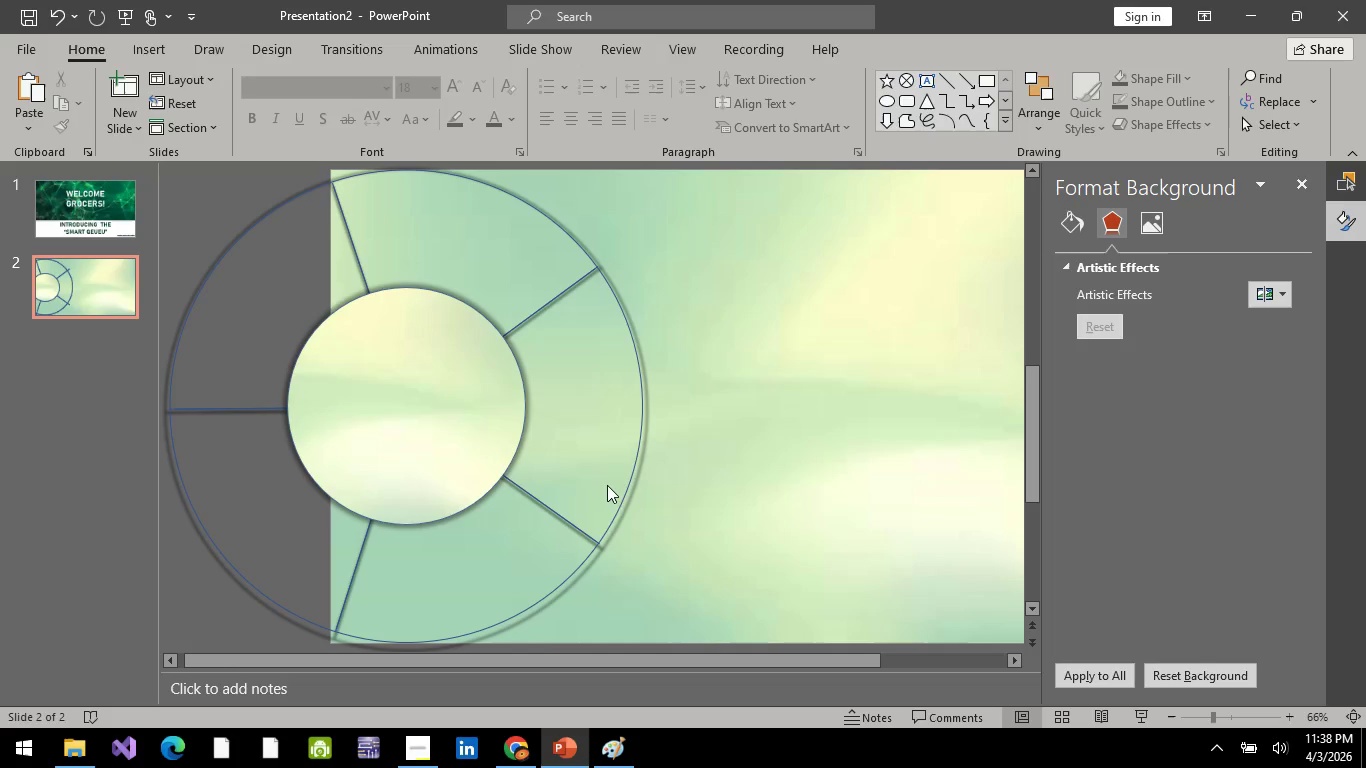 
hold_key(key=ControlLeft, duration=0.98)
scroll: coordinate [590, 566], scroll_direction: up, amount: 4.0
 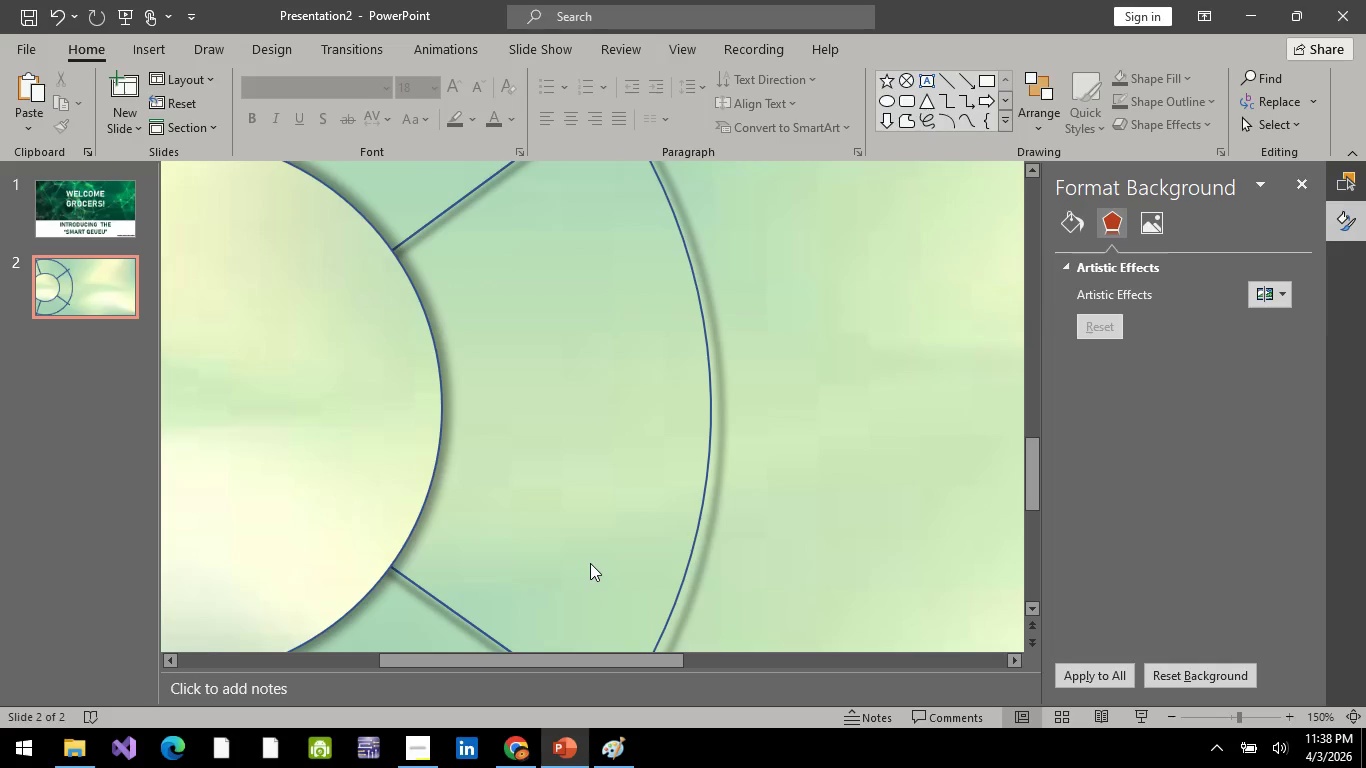 
hold_key(key=ControlLeft, duration=0.77)
 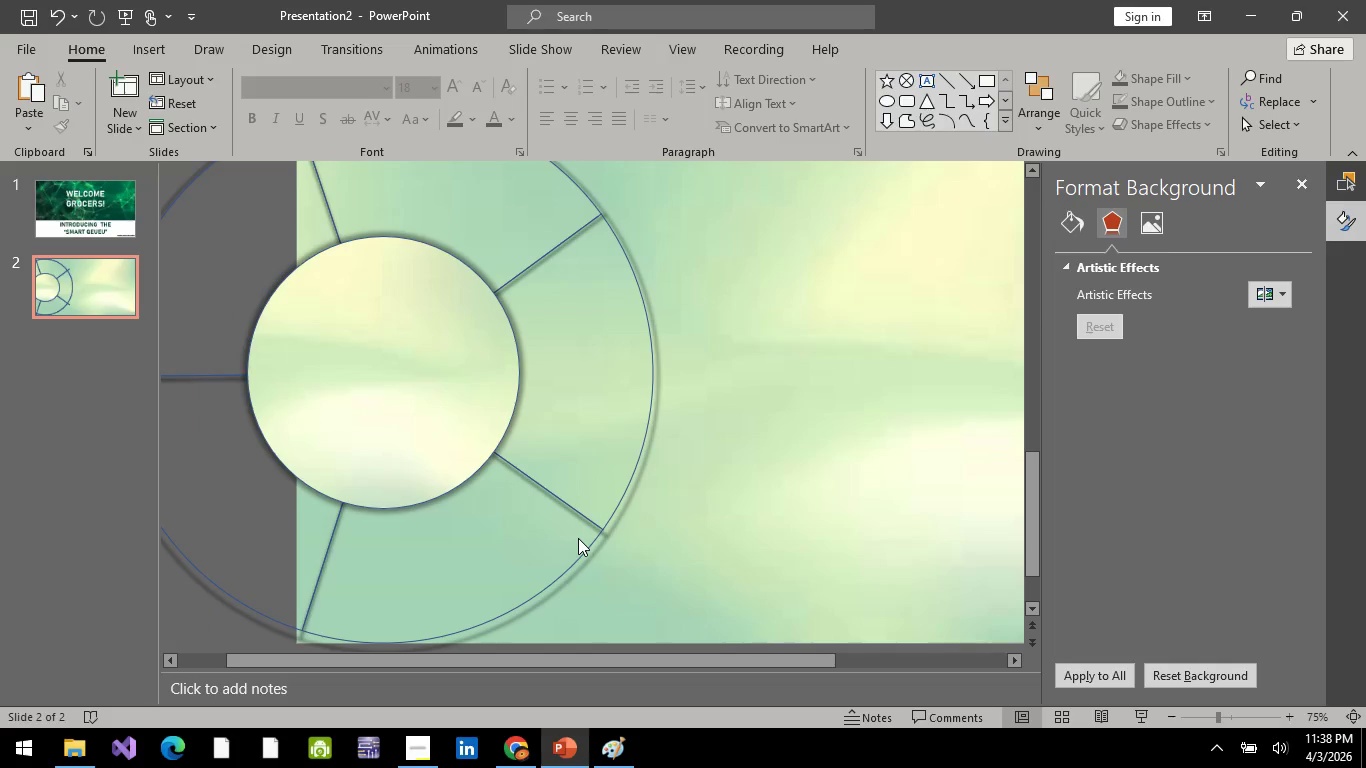 
scroll: coordinate [590, 563], scroll_direction: down, amount: 3.0
 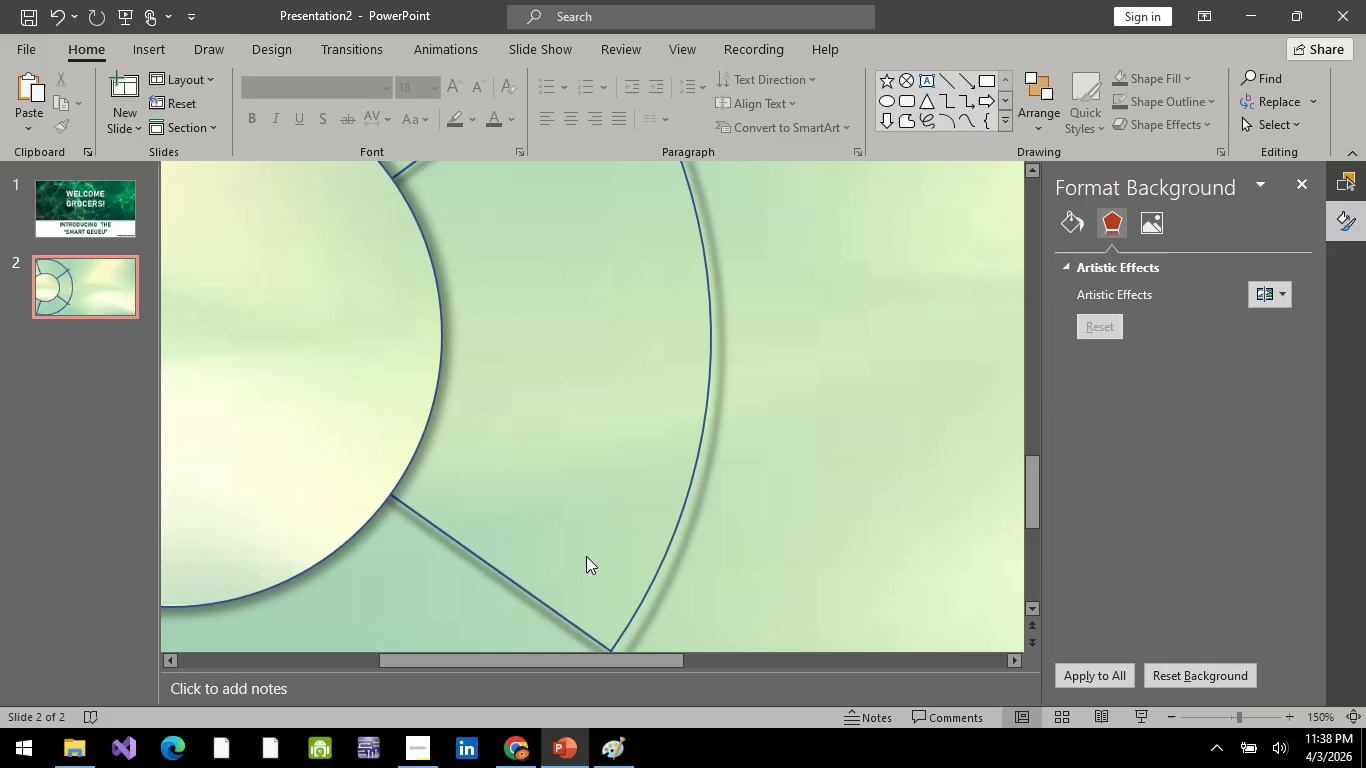 
hold_key(key=ControlLeft, duration=1.51)
 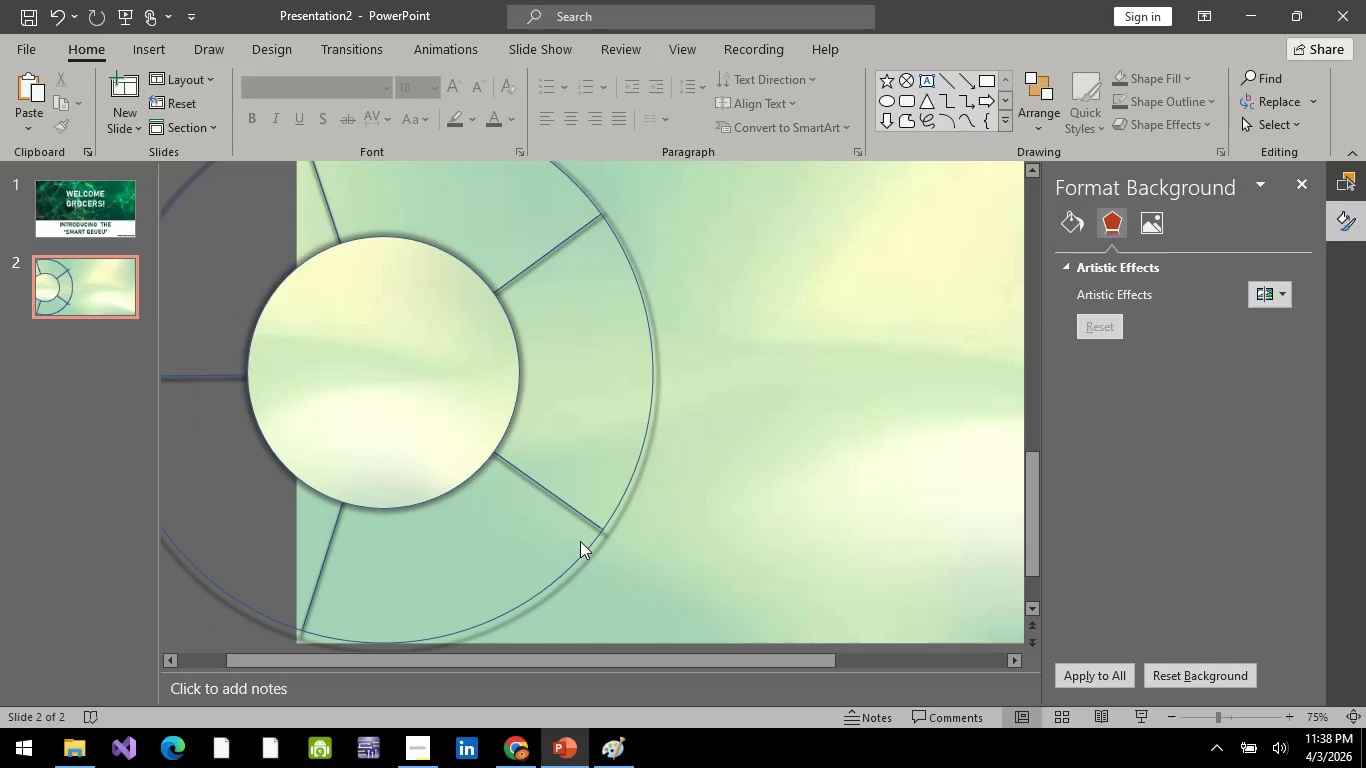 
scroll: coordinate [586, 556], scroll_direction: down, amount: 3.0
 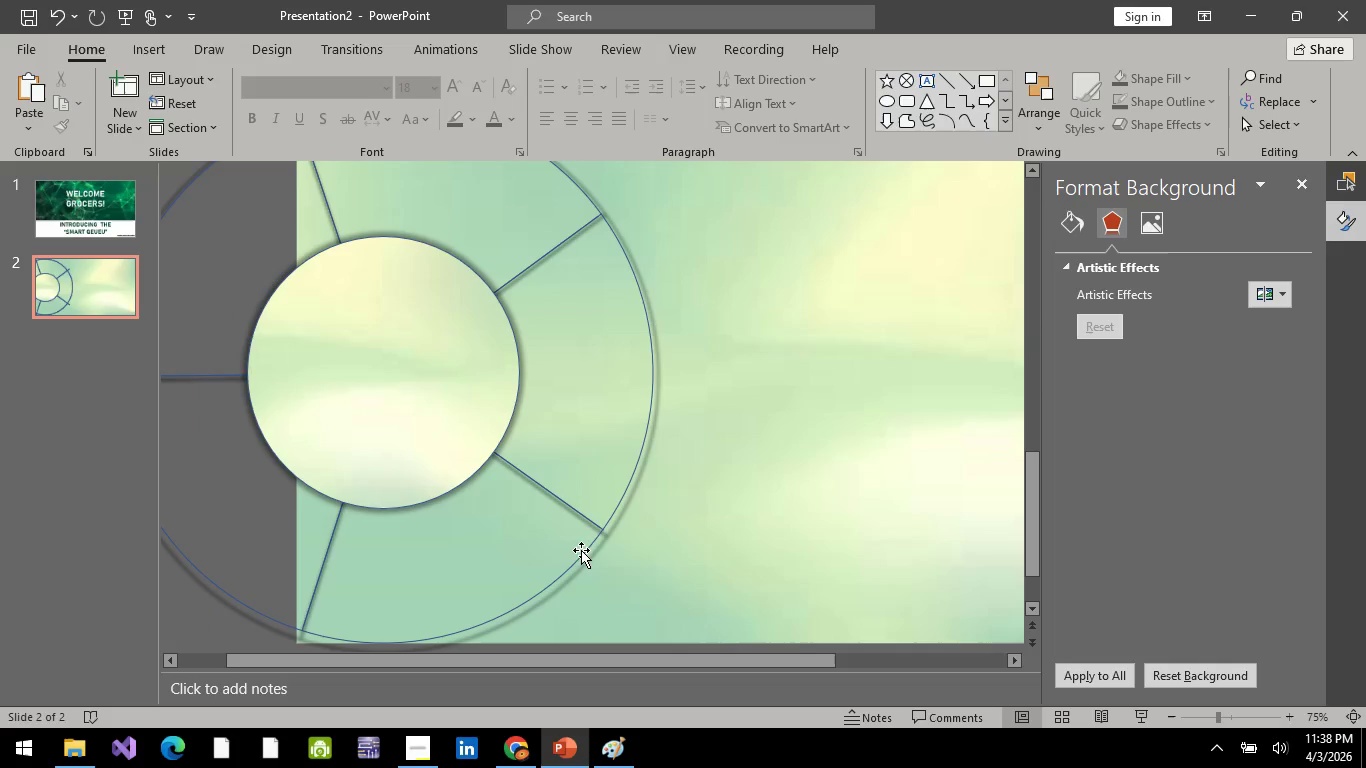 
key(Control+Z)
 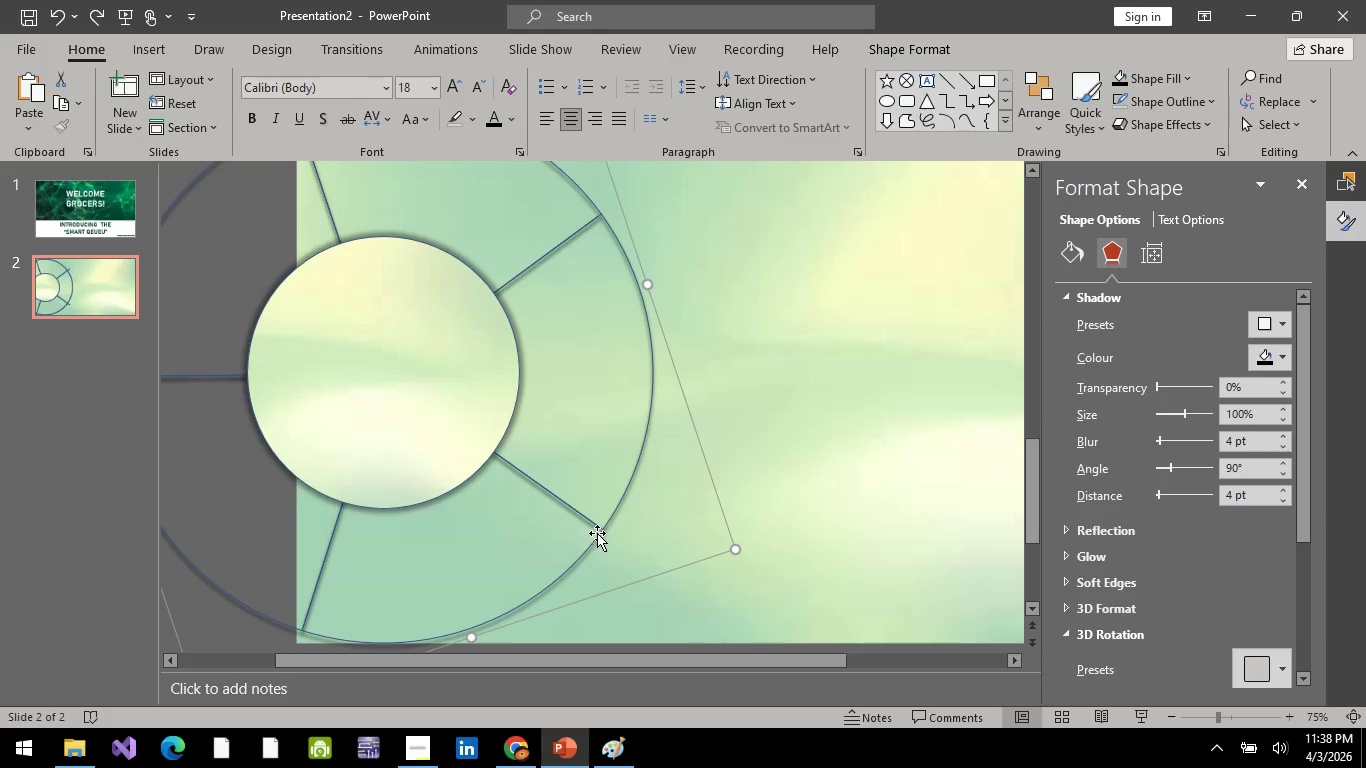 
left_click([597, 533])
 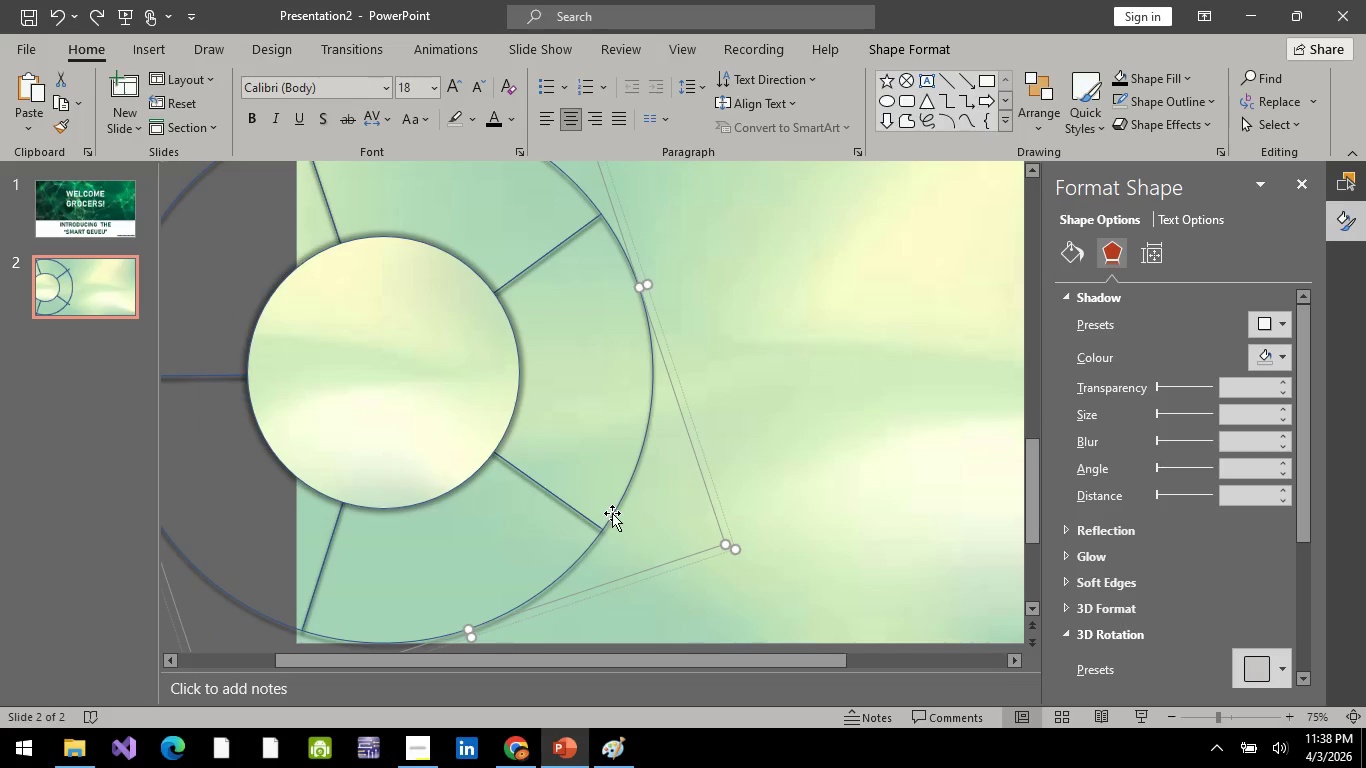 
double_click([612, 513])
 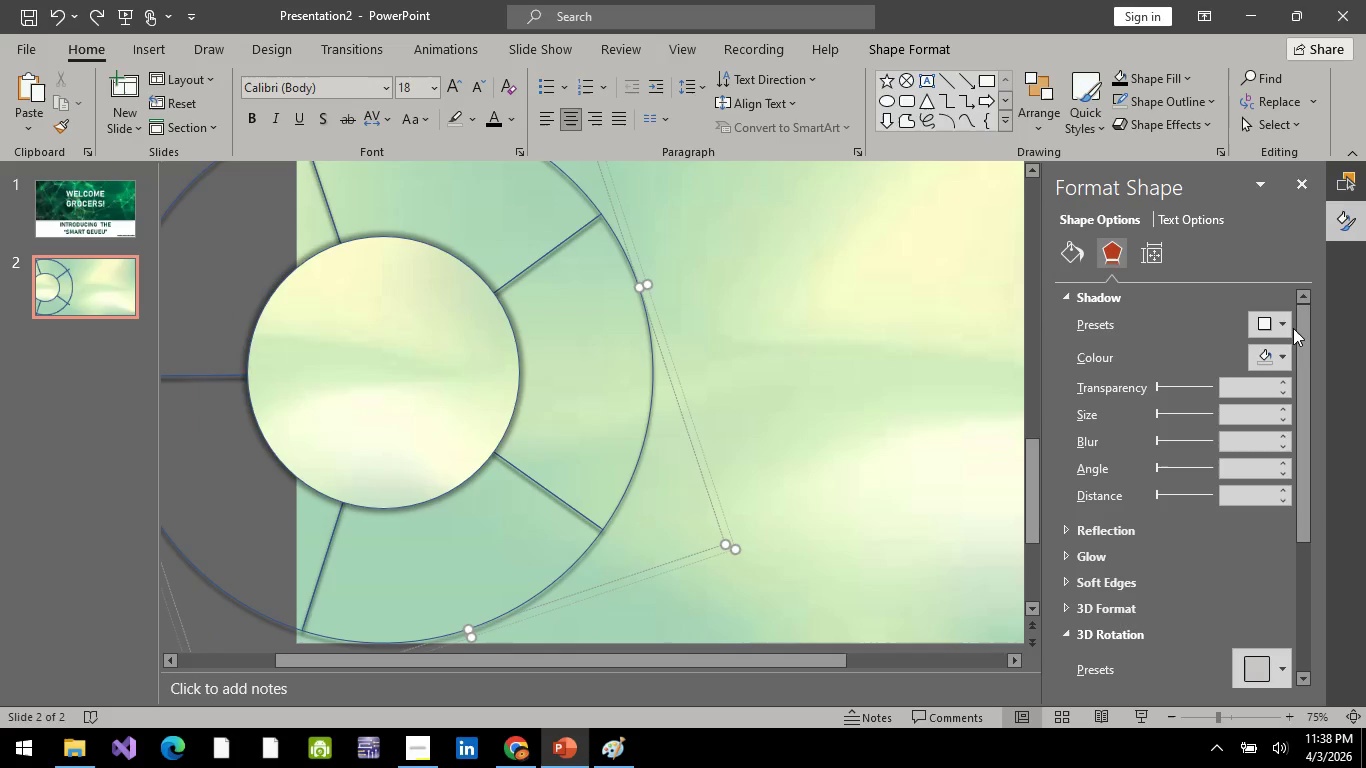 
left_click([1289, 328])
 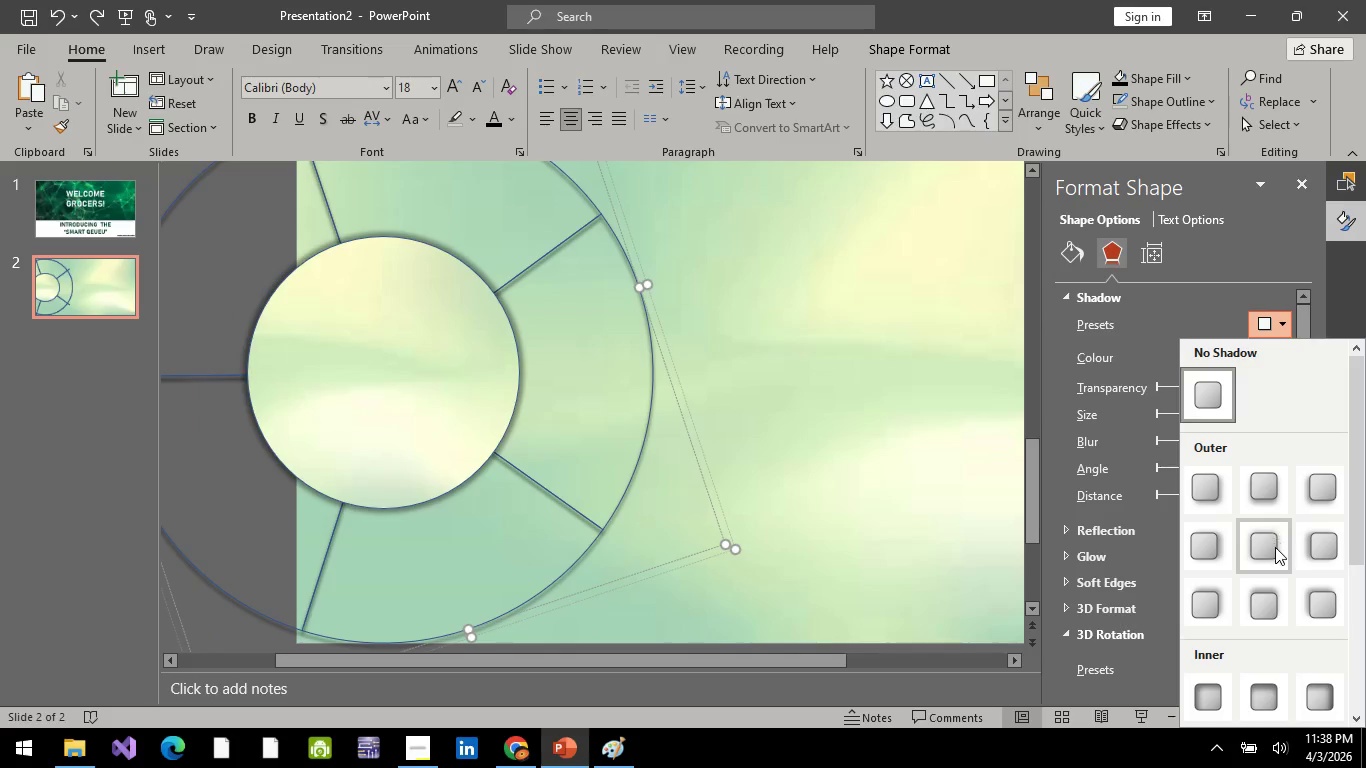 
left_click([1275, 547])
 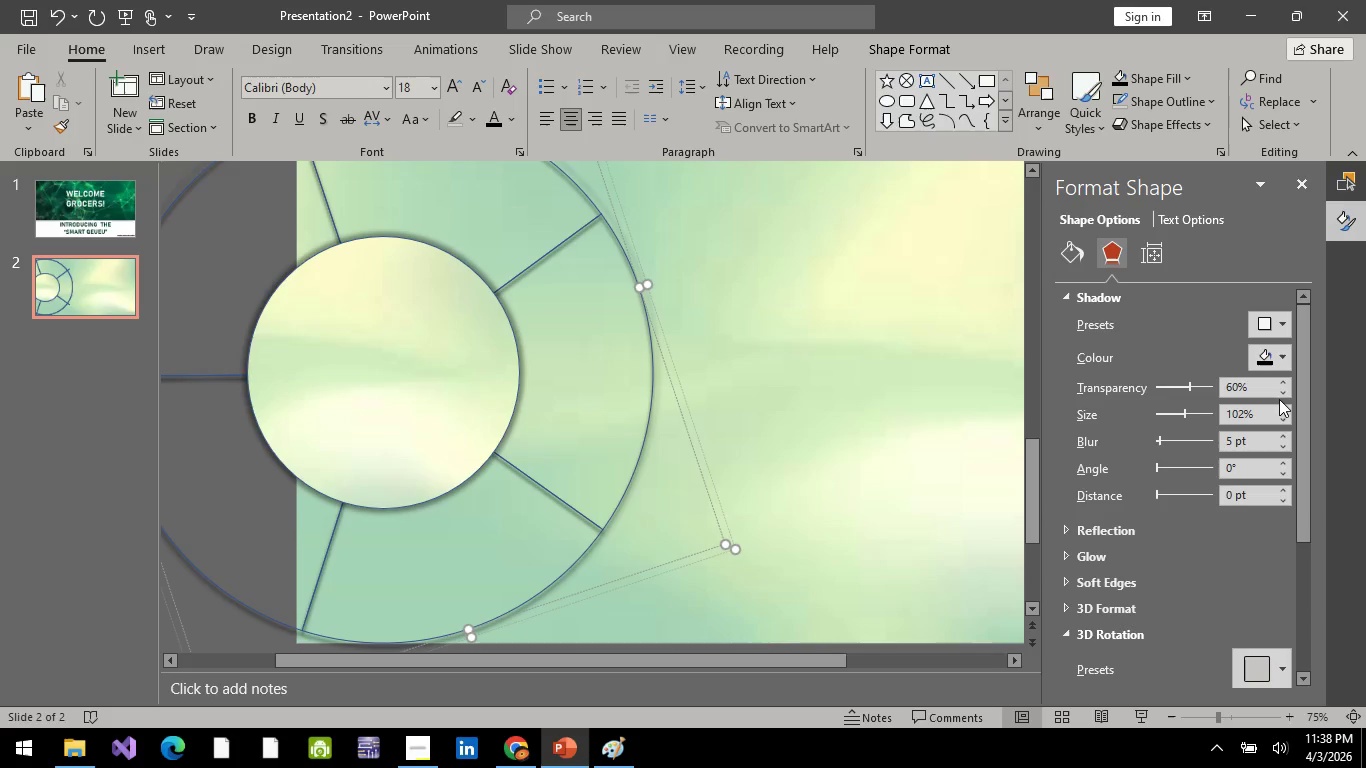 
left_click([1281, 408])
 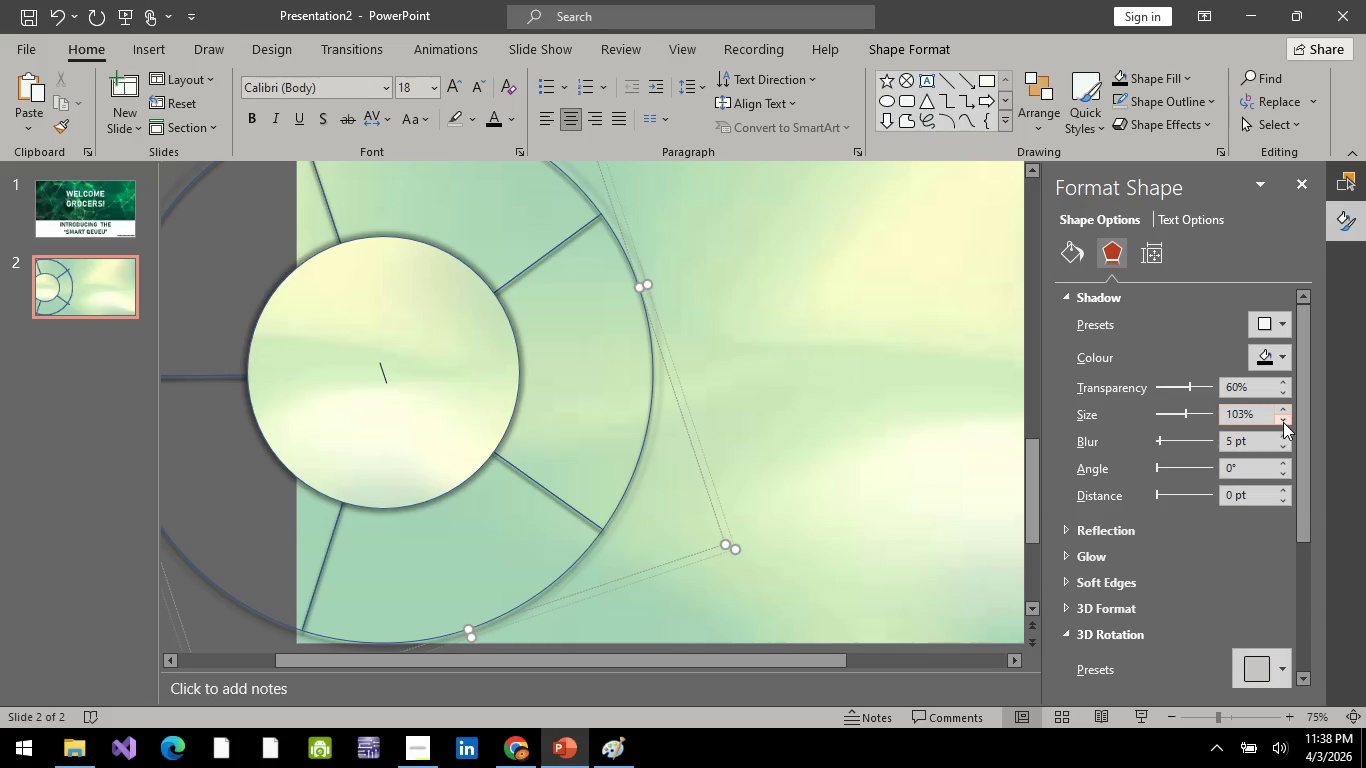 
left_click([1283, 423])
 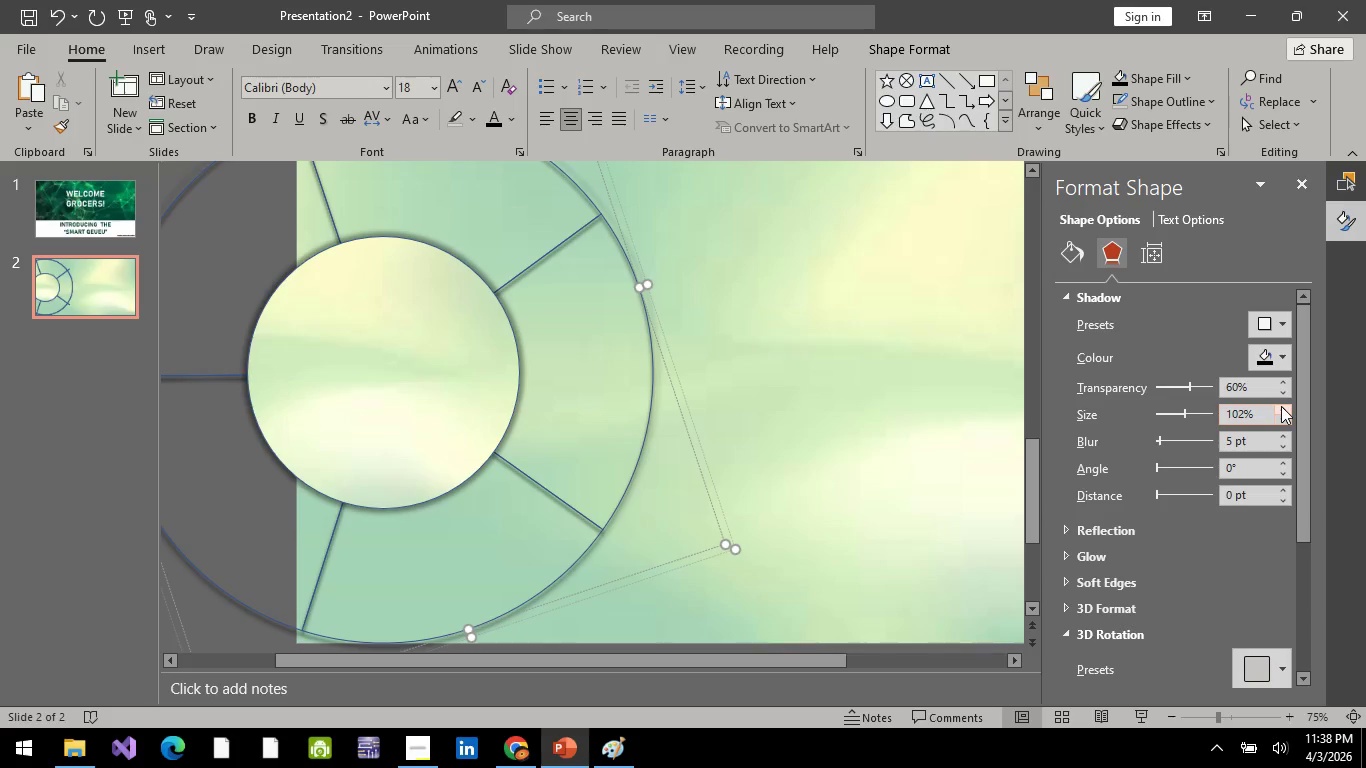 
left_click([1281, 406])
 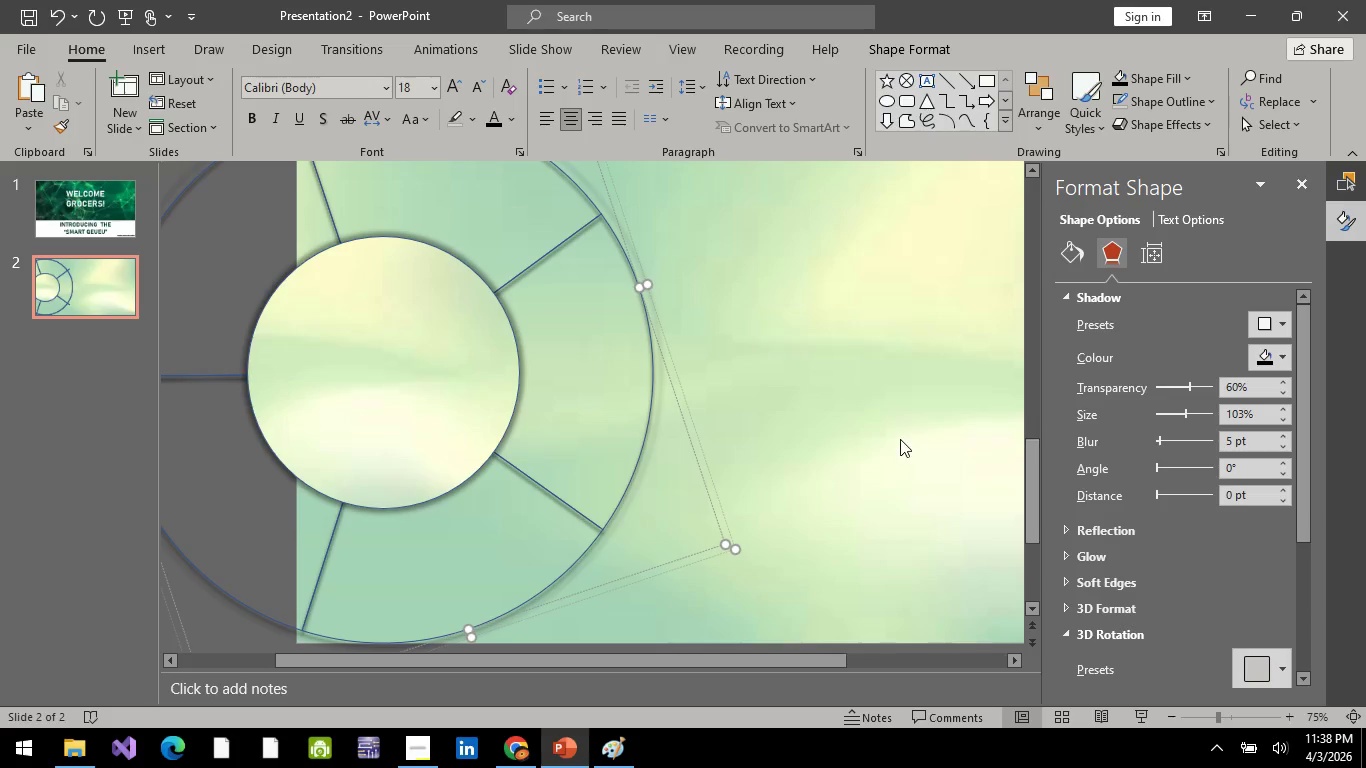 
left_click([900, 439])
 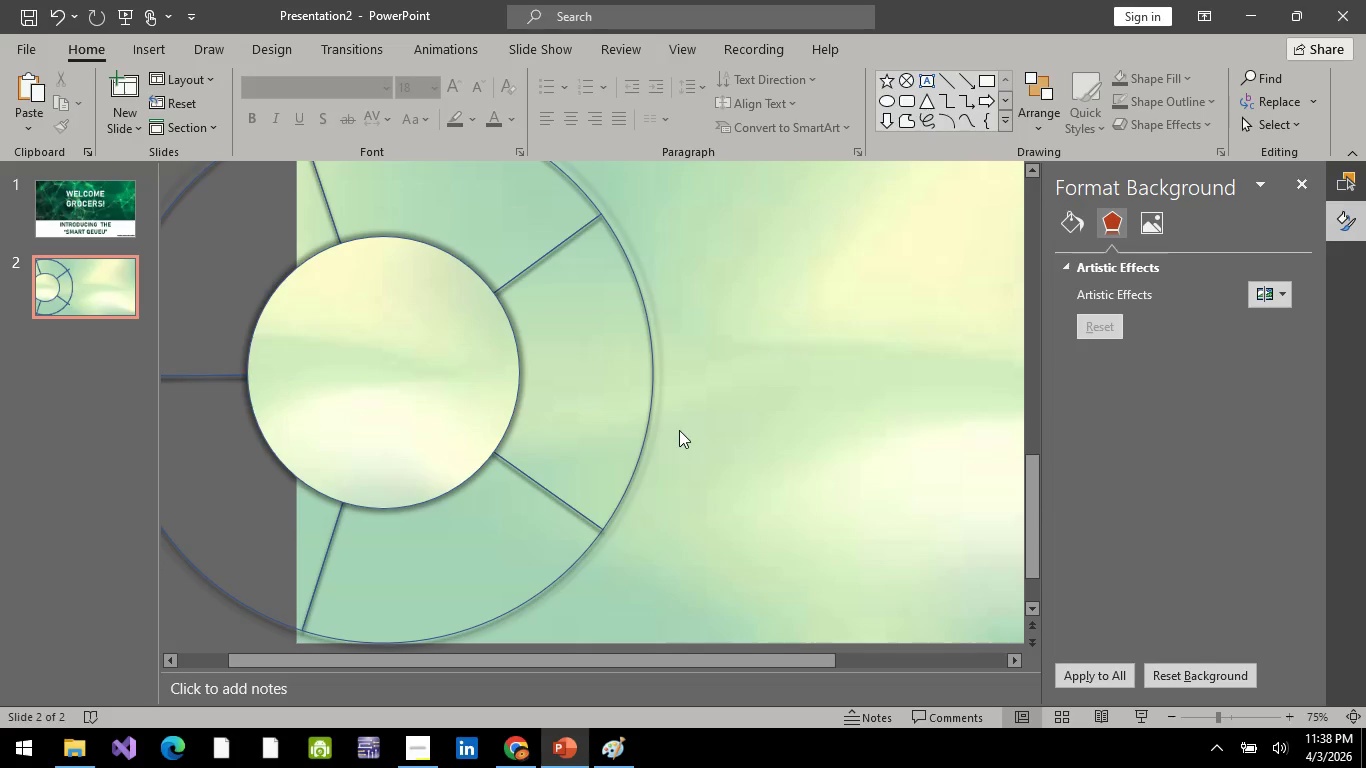 
hold_key(key=ControlLeft, duration=1.19)
 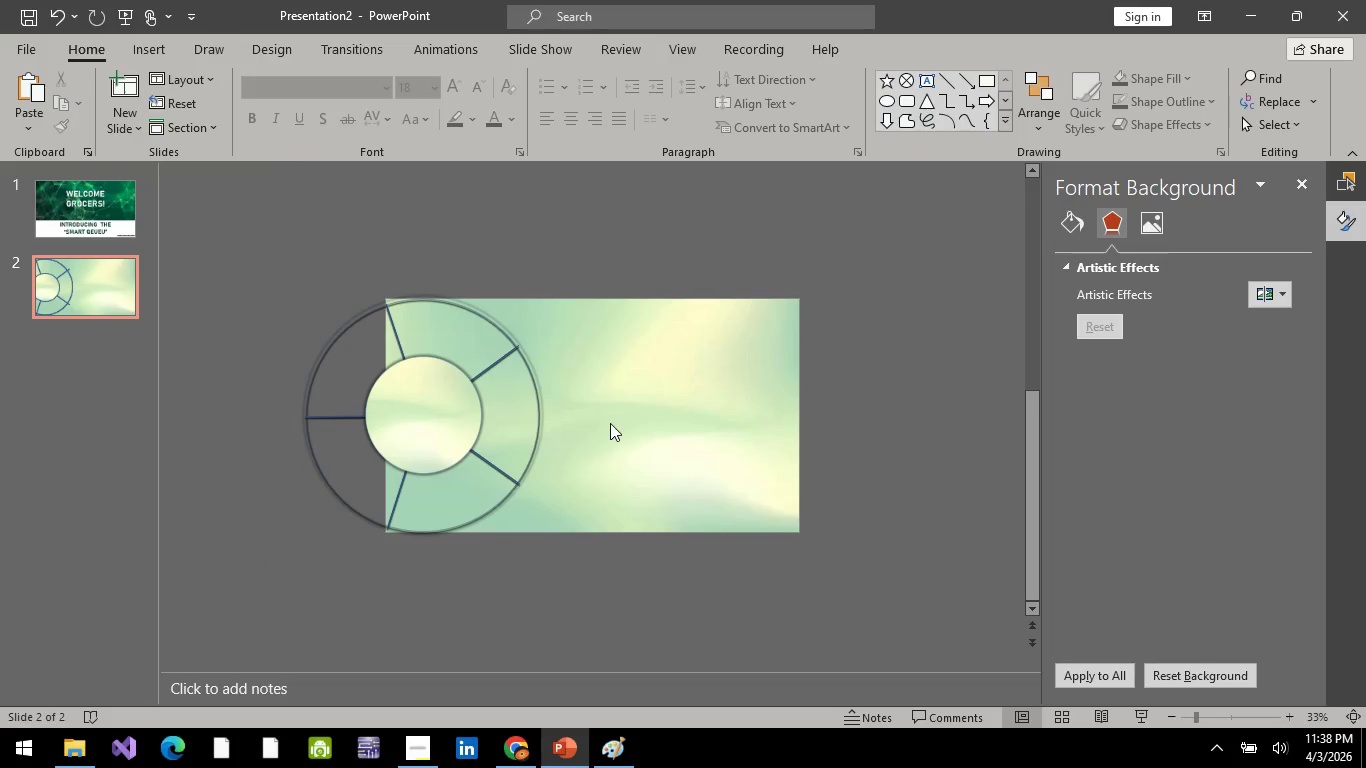 
hold_key(key=ControlLeft, duration=0.66)
 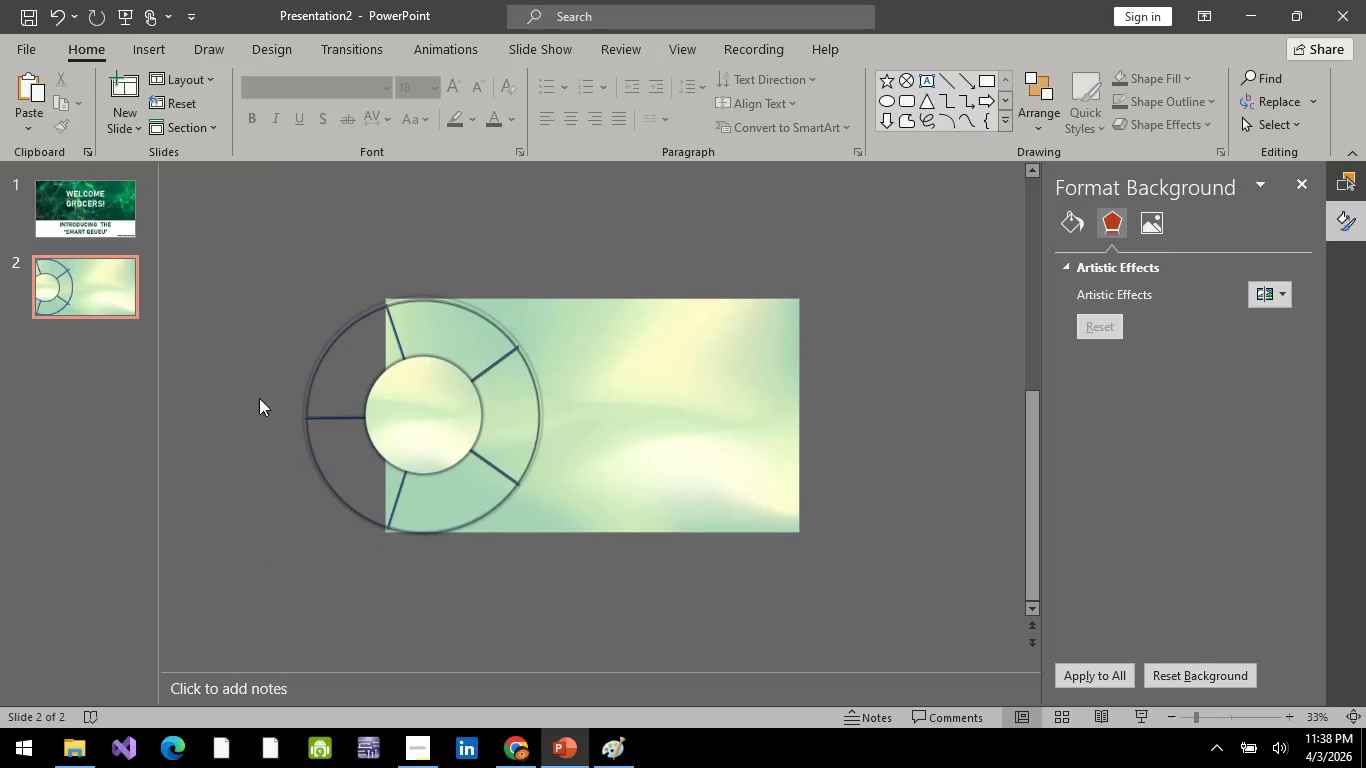 
scroll: coordinate [610, 423], scroll_direction: down, amount: 4.0
 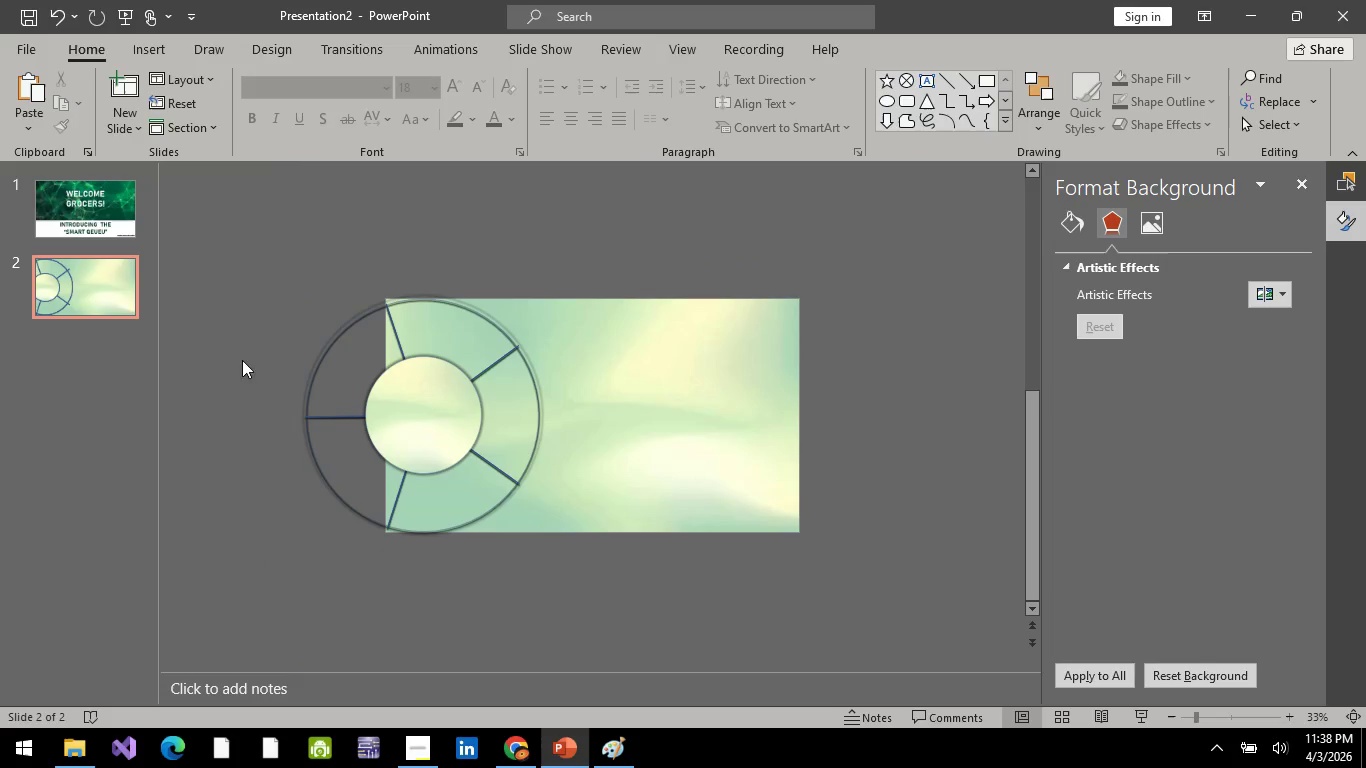 
hold_key(key=ControlLeft, duration=0.84)
scroll: coordinate [487, 270], scroll_direction: up, amount: 4.0
 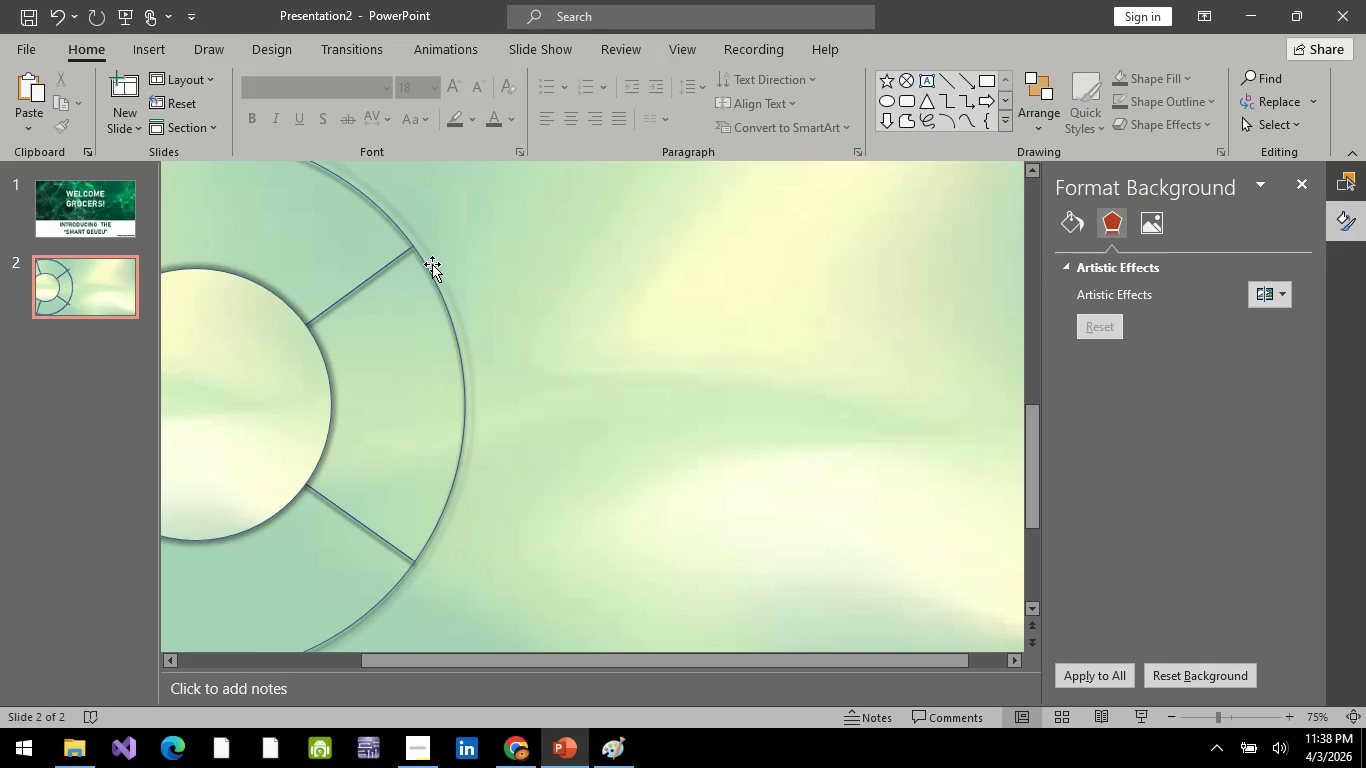 
left_click([432, 270])
 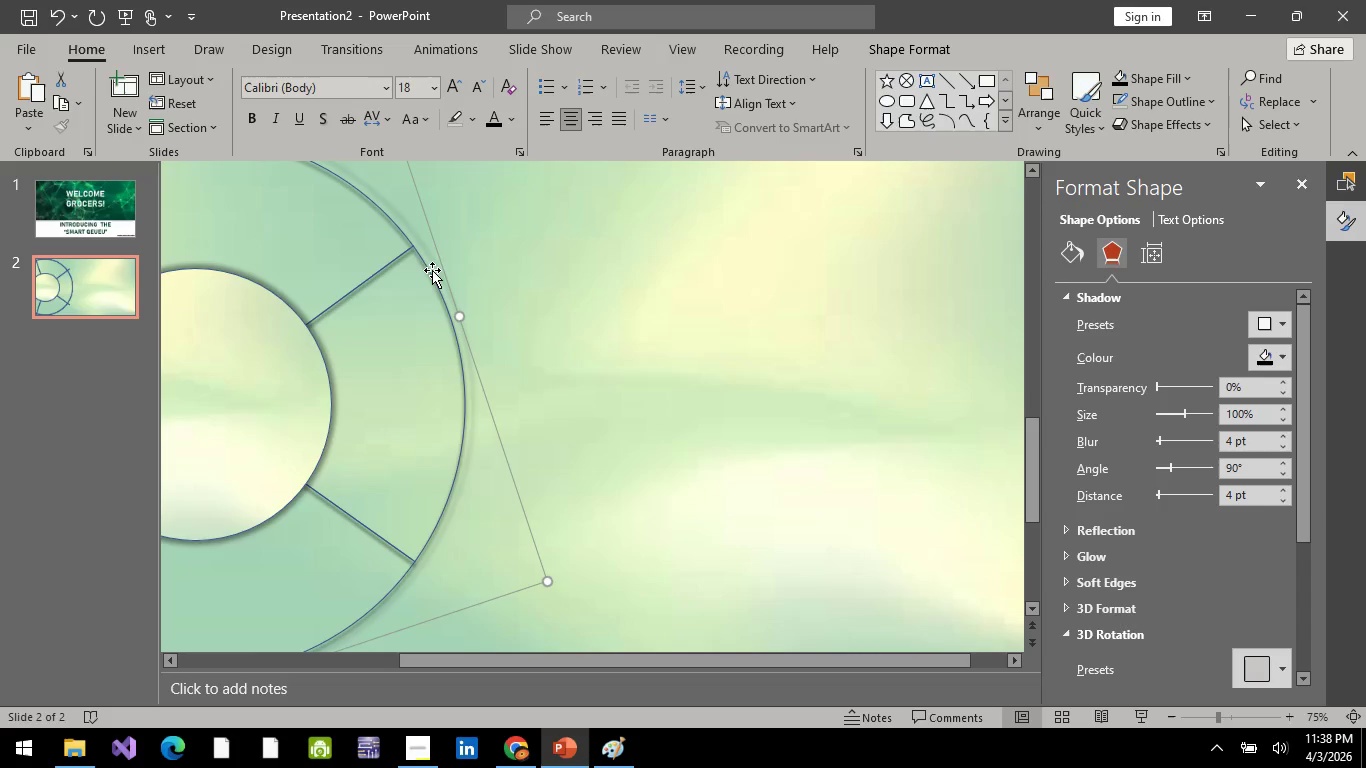 
hold_key(key=ControlLeft, duration=1.51)
scroll: coordinate [463, 456], scroll_direction: down, amount: 3.0
 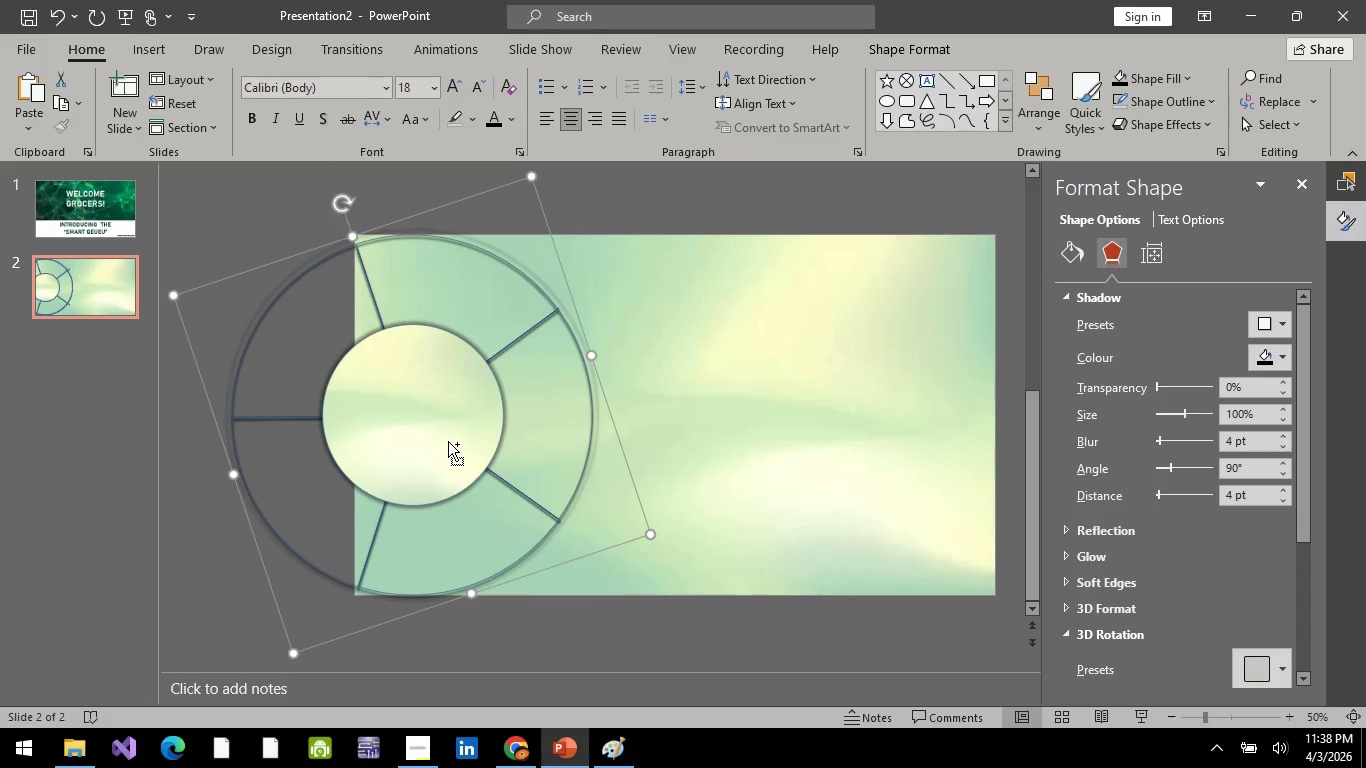 
key(Control+ControlLeft)
 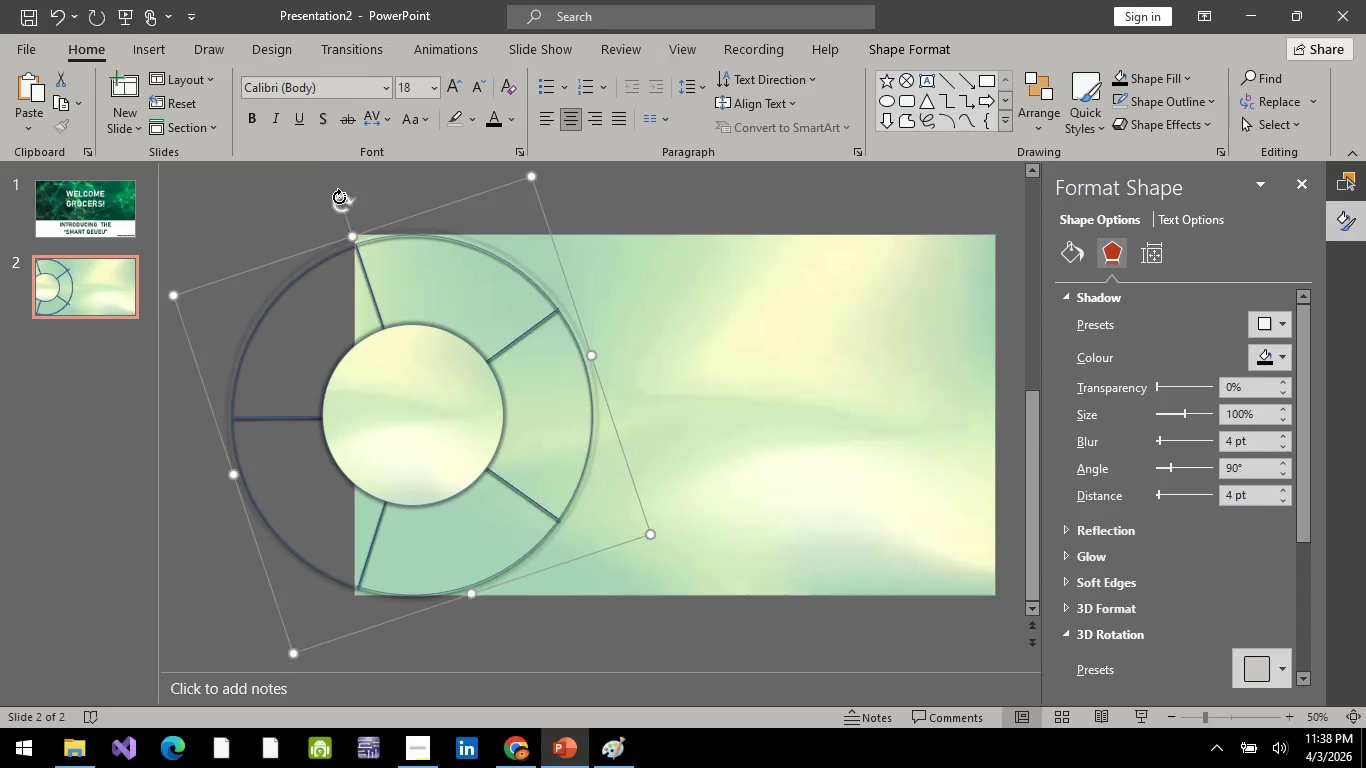 
left_click_drag(start_coordinate=[339, 197], to_coordinate=[312, 249])
 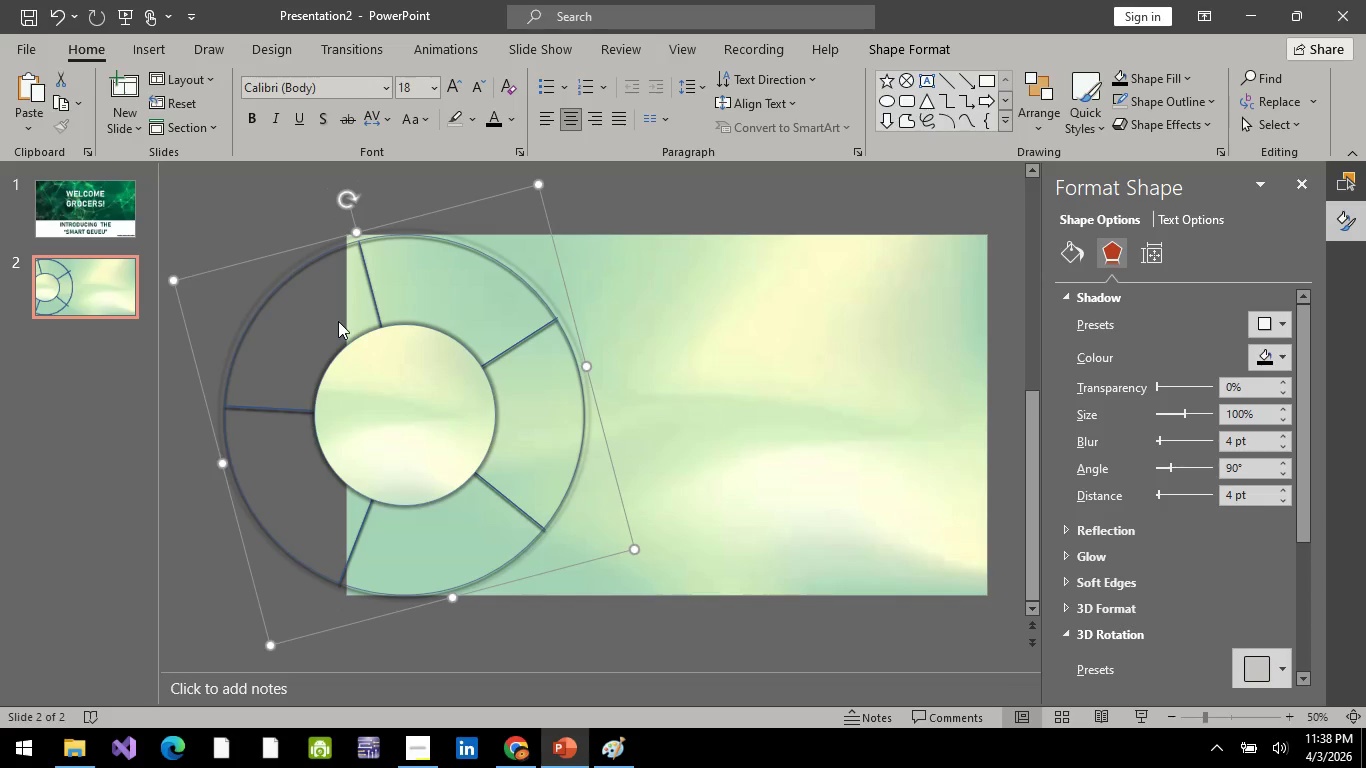 
wait(14.78)
 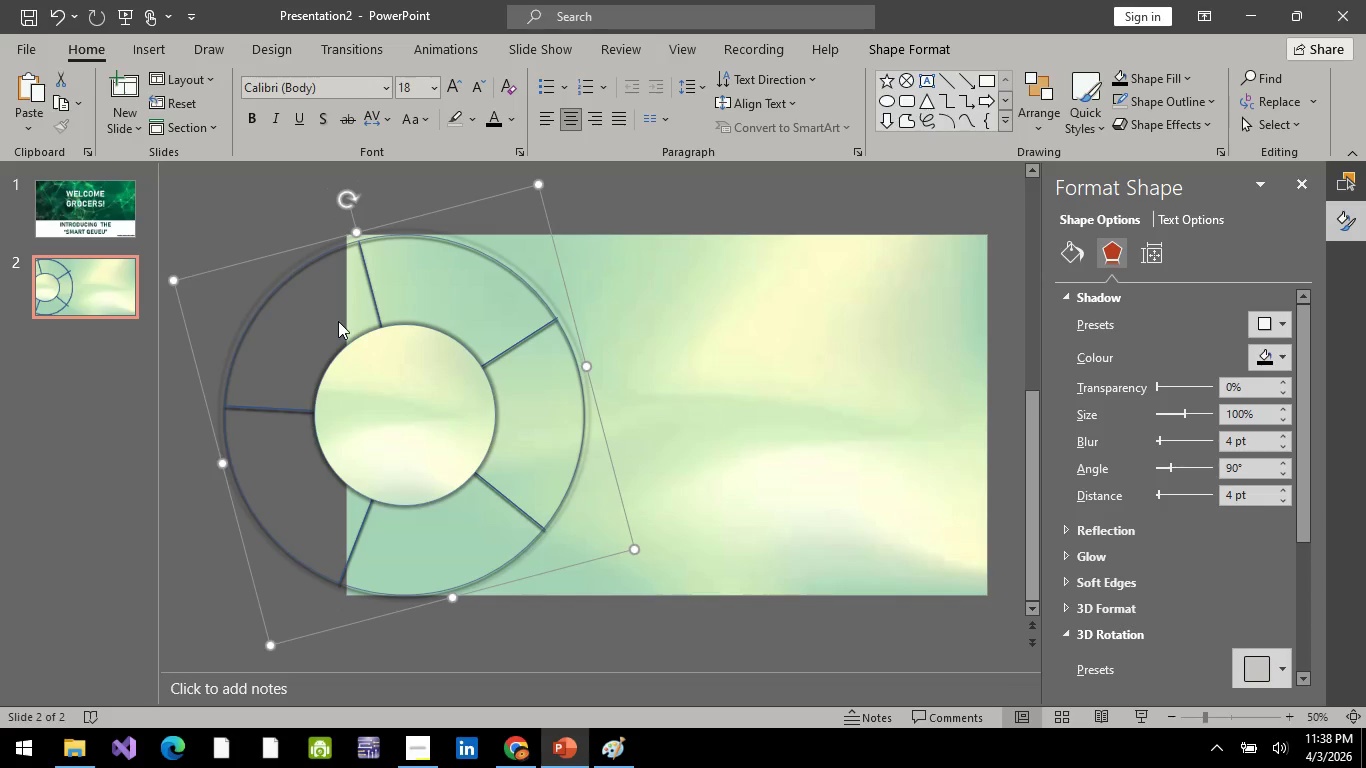 
left_click([93, 291])
 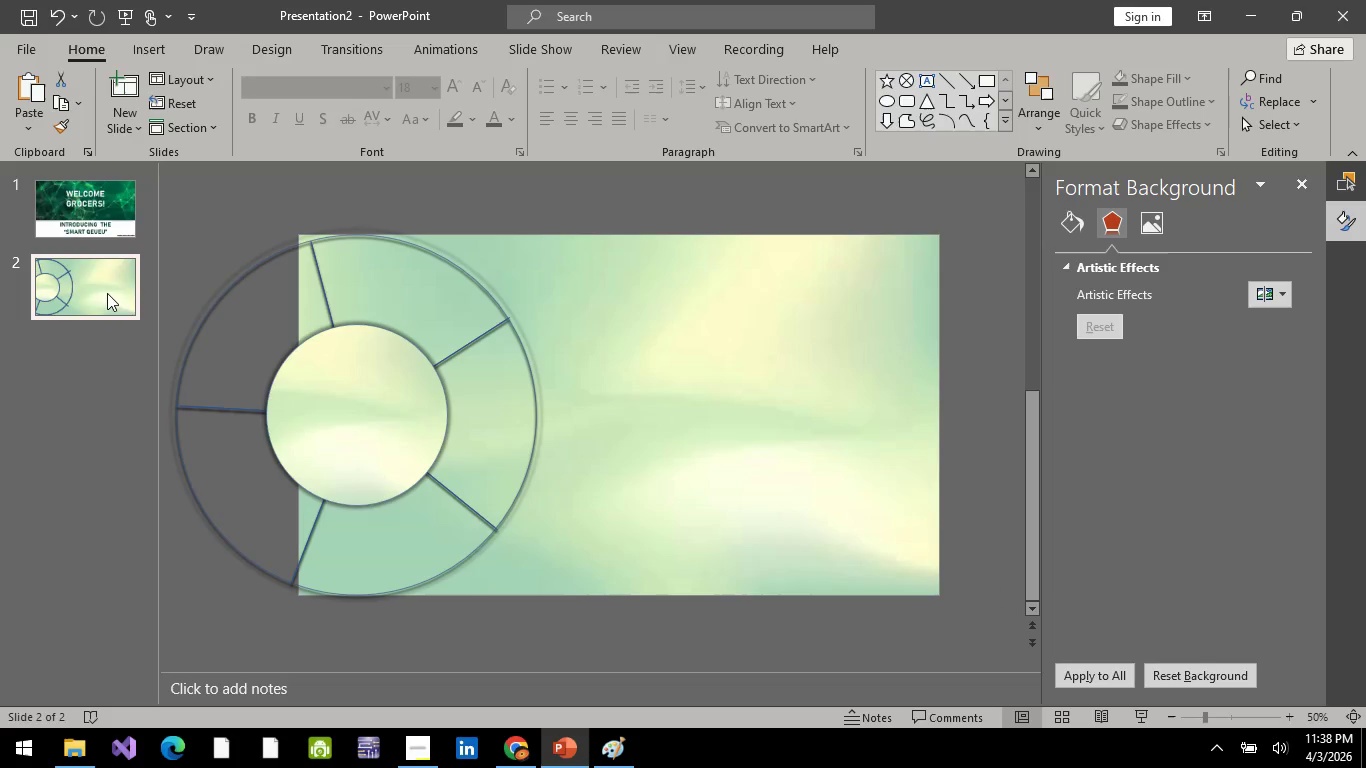 
hold_key(key=ControlLeft, duration=1.06)
scroll: coordinate [387, 215], scroll_direction: up, amount: 10.0
 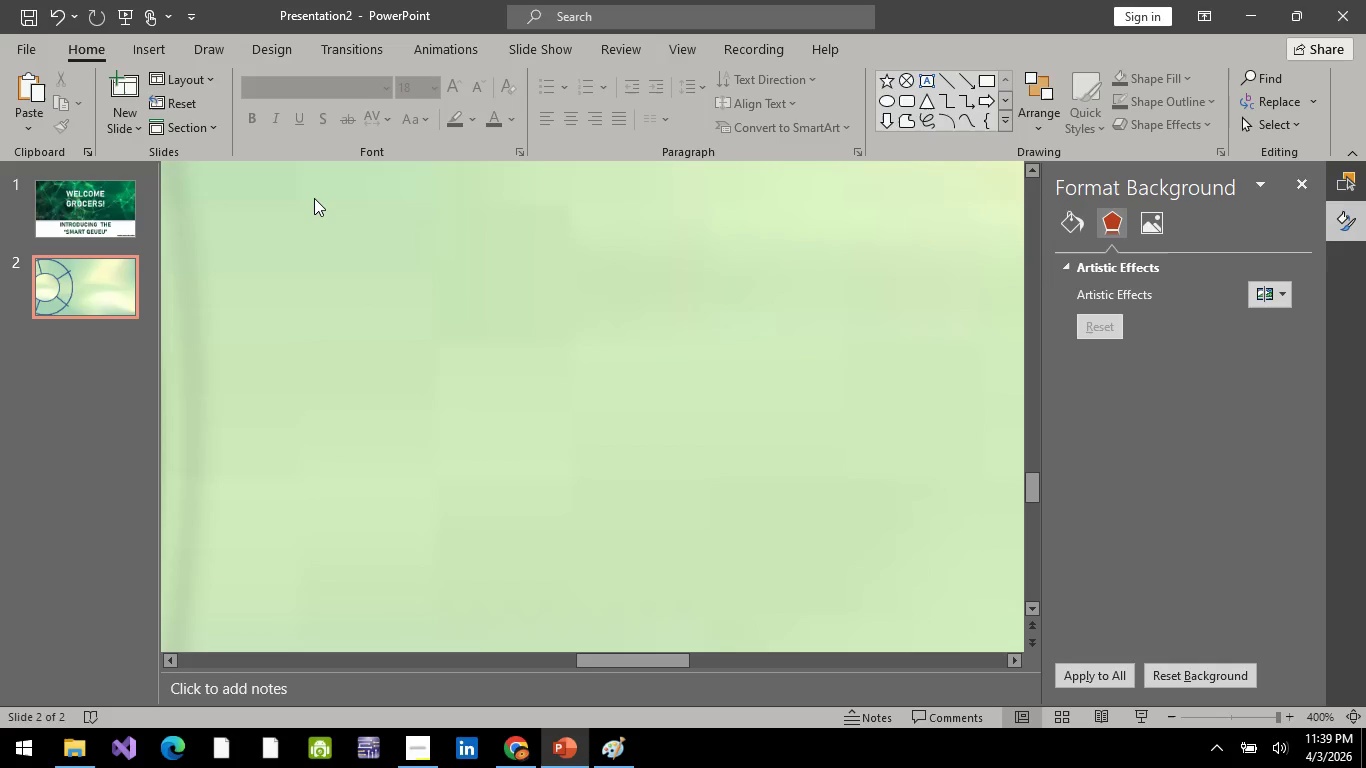 
left_click([314, 198])
 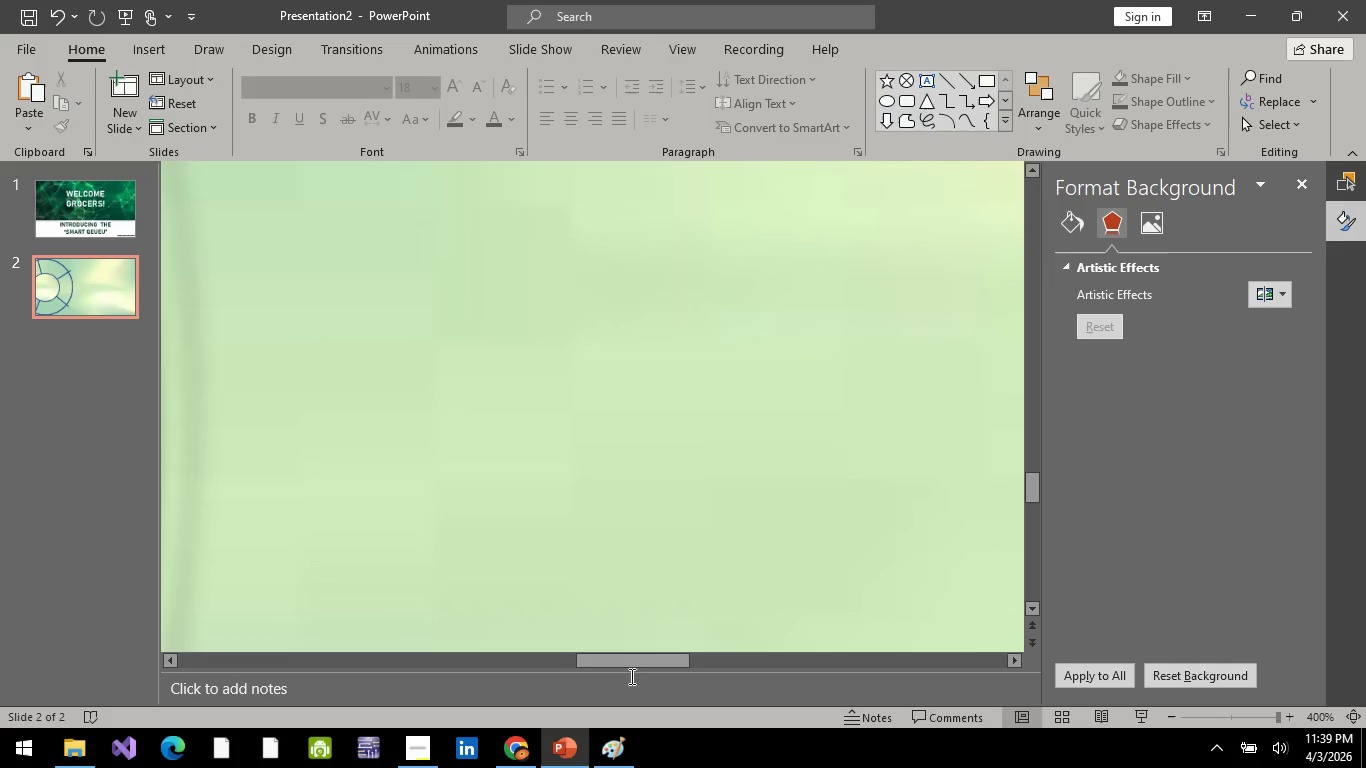 
left_click_drag(start_coordinate=[639, 657], to_coordinate=[279, 607])
 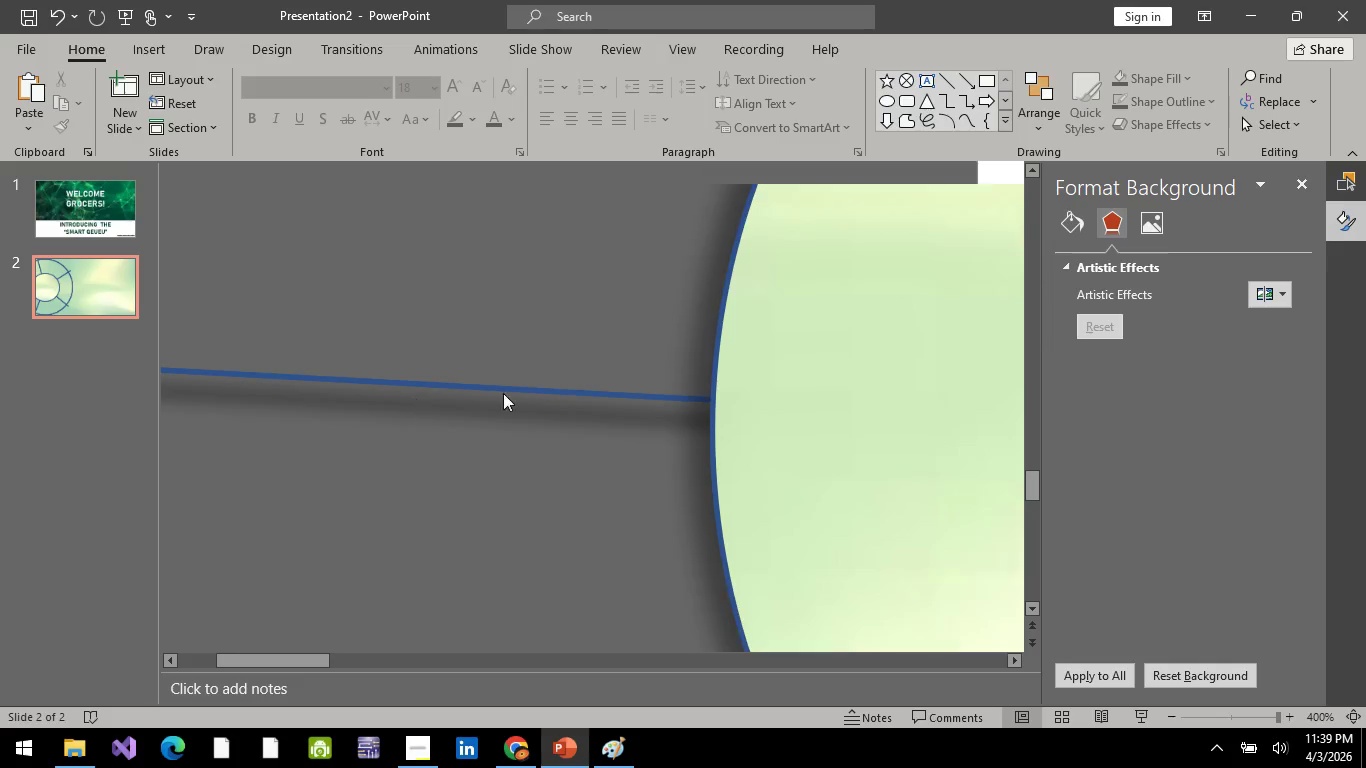 
hold_key(key=ControlLeft, duration=1.31)
scroll: coordinate [807, 440], scroll_direction: up, amount: 2.0
 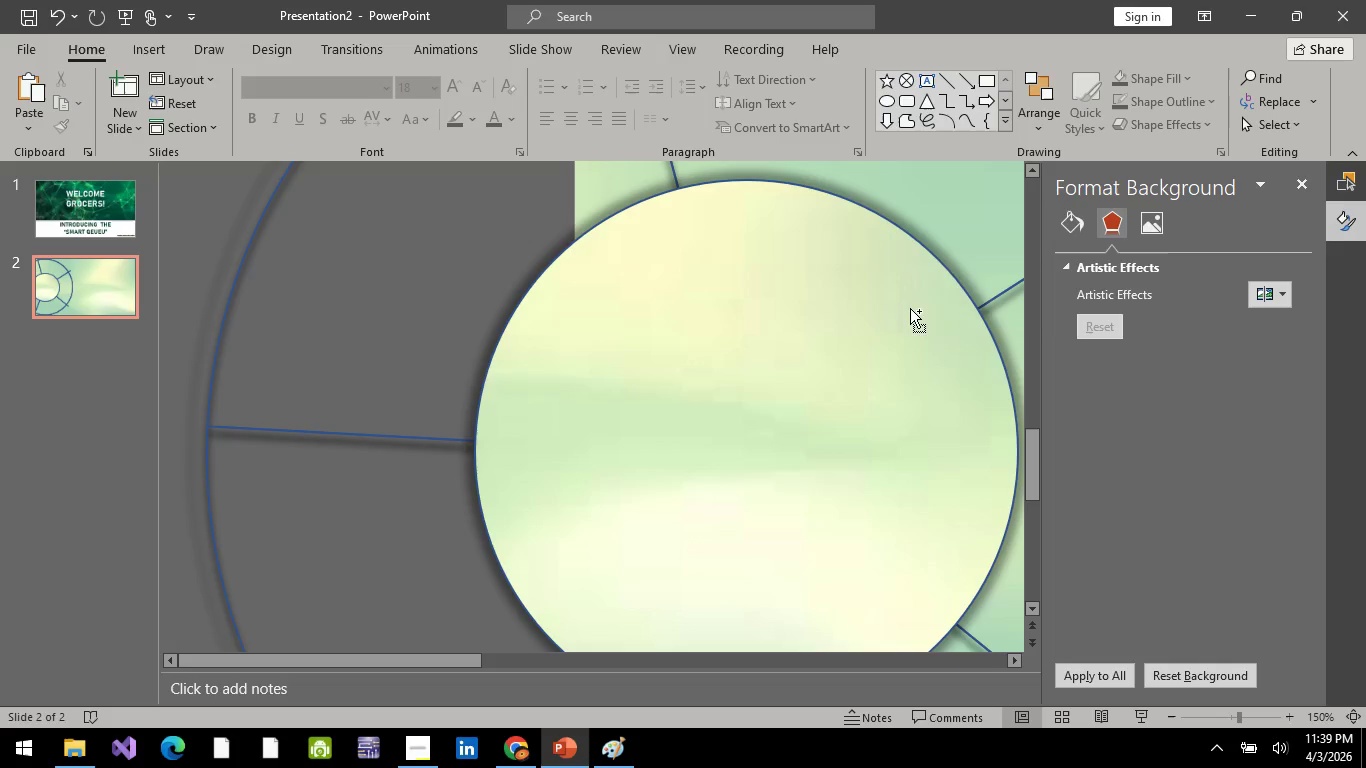 
hold_key(key=ControlLeft, duration=0.69)
 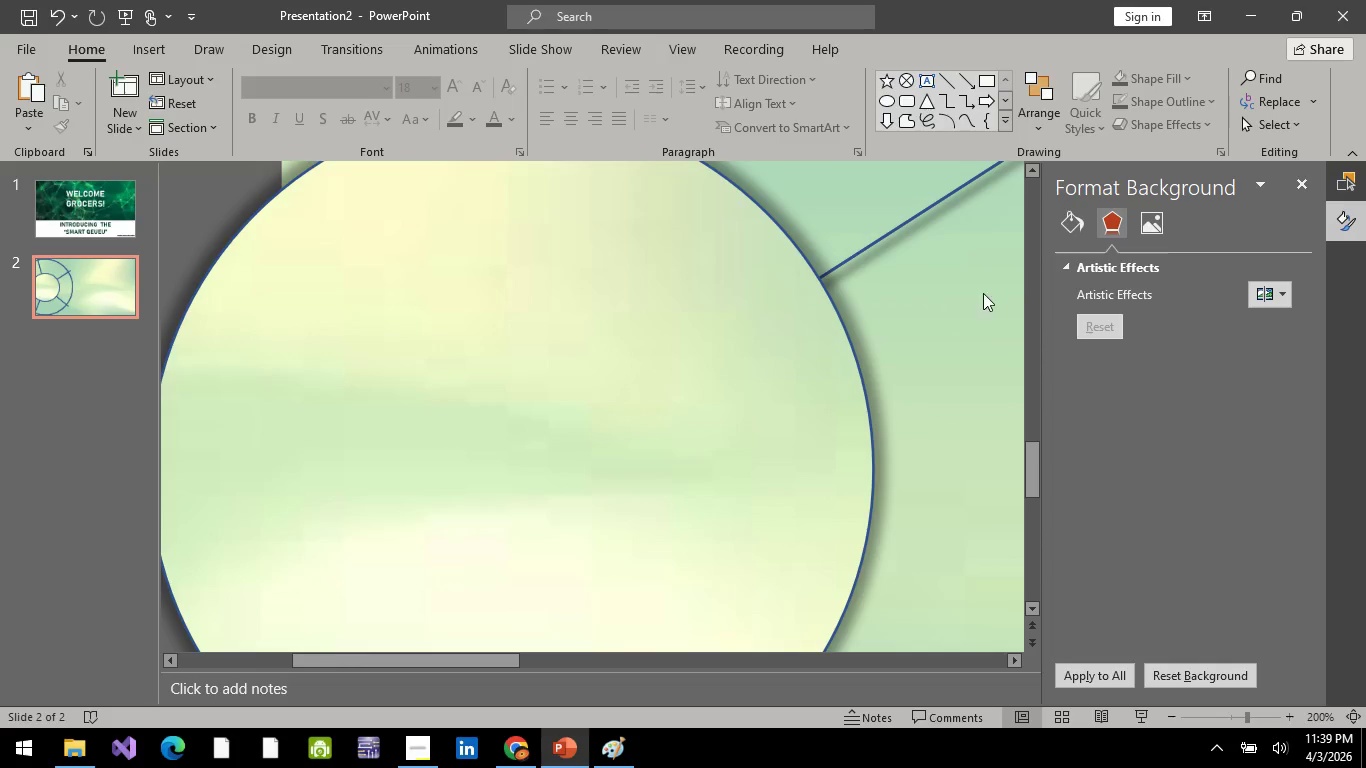 
scroll: coordinate [850, 334], scroll_direction: down, amount: 2.0
 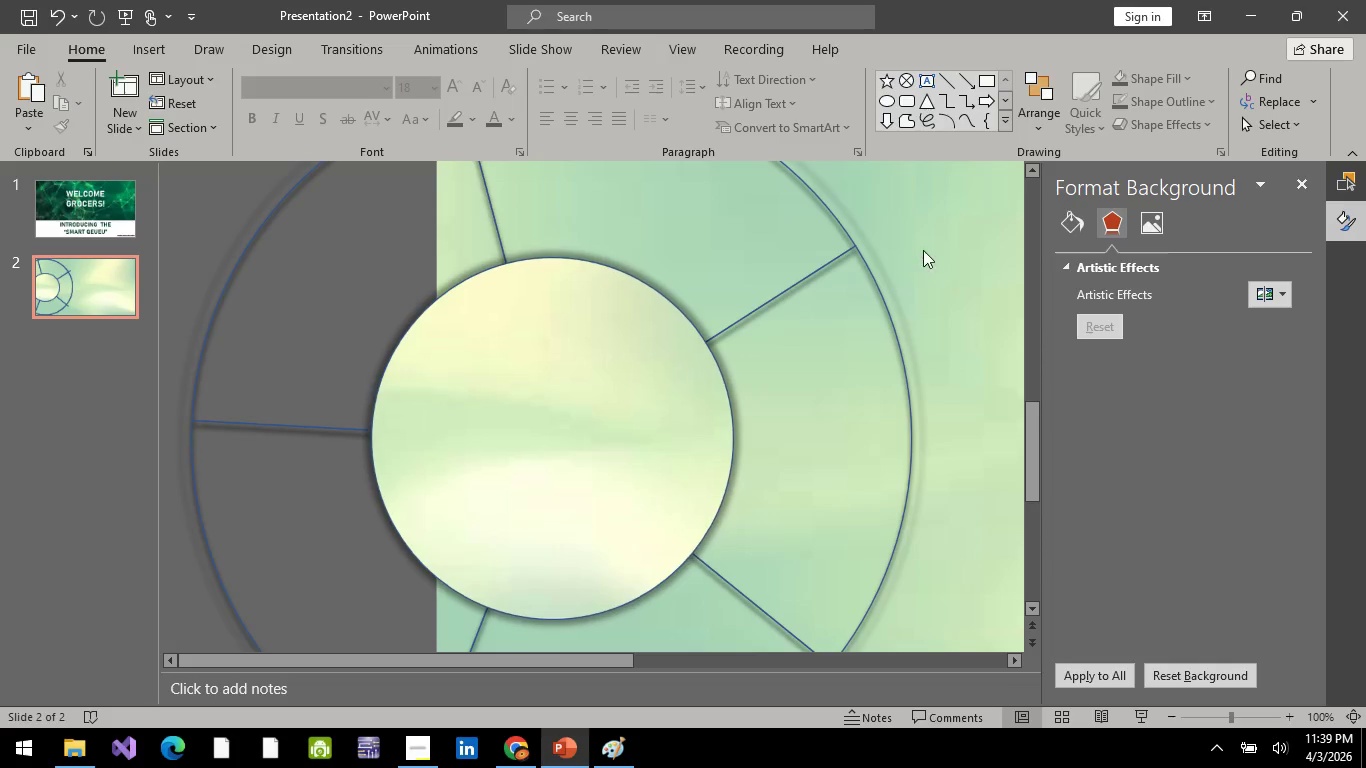 
scroll: coordinate [911, 249], scroll_direction: up, amount: 3.0
 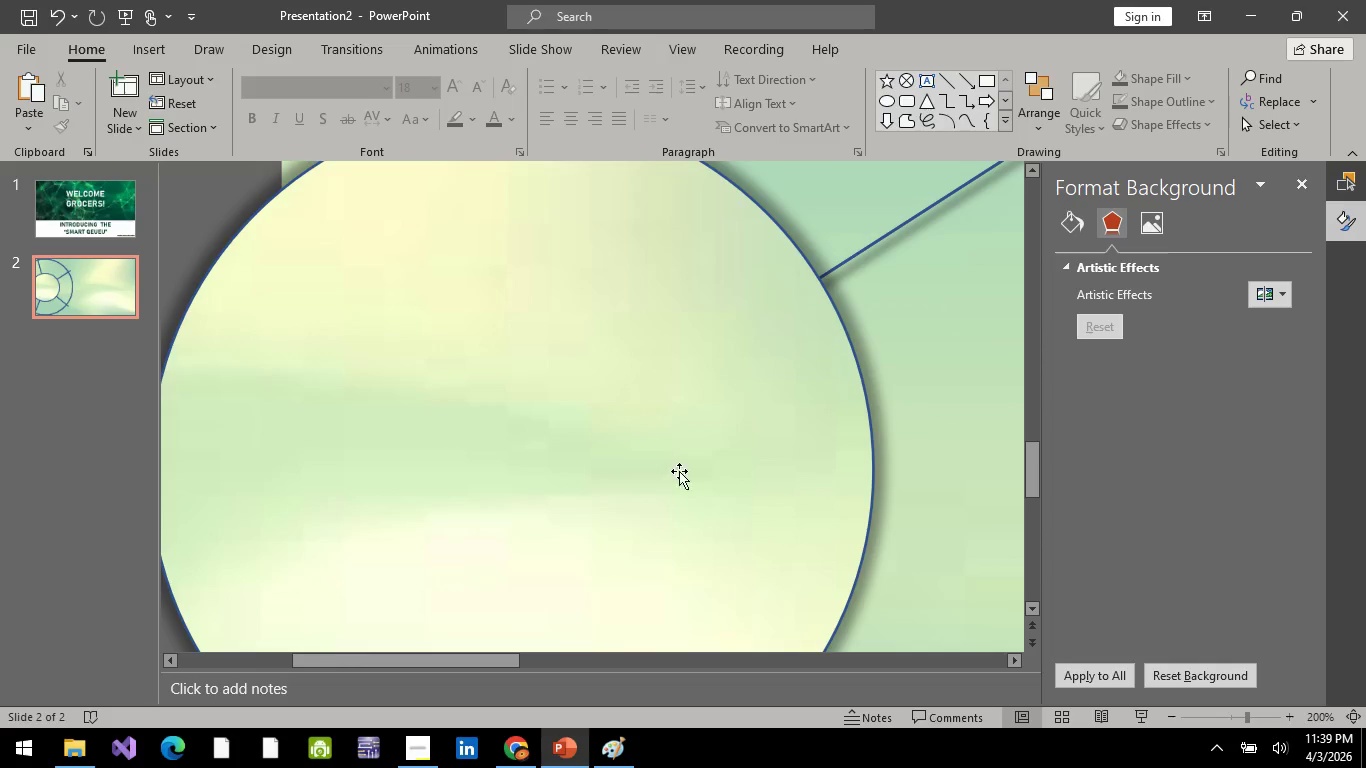 
left_click_drag(start_coordinate=[924, 306], to_coordinate=[796, 402])
 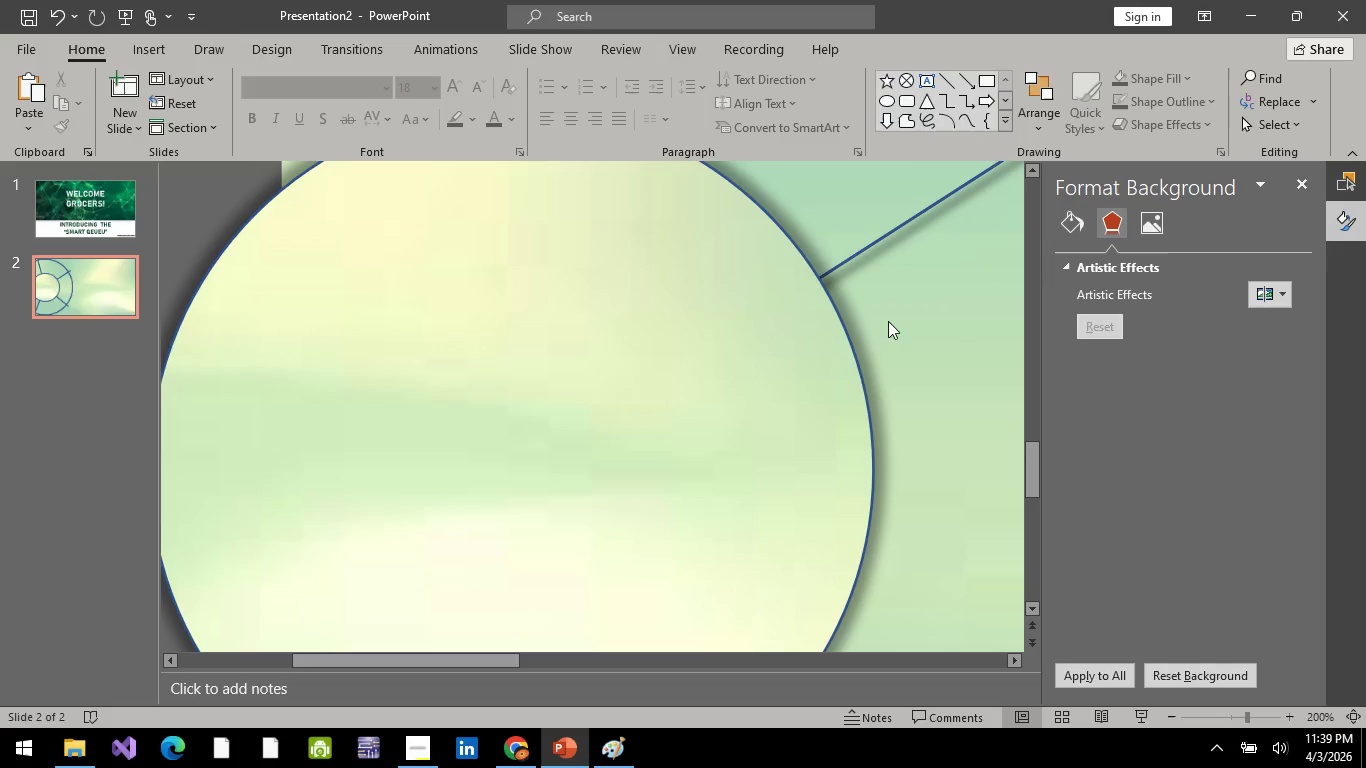 
left_click_drag(start_coordinate=[893, 315], to_coordinate=[766, 418])
 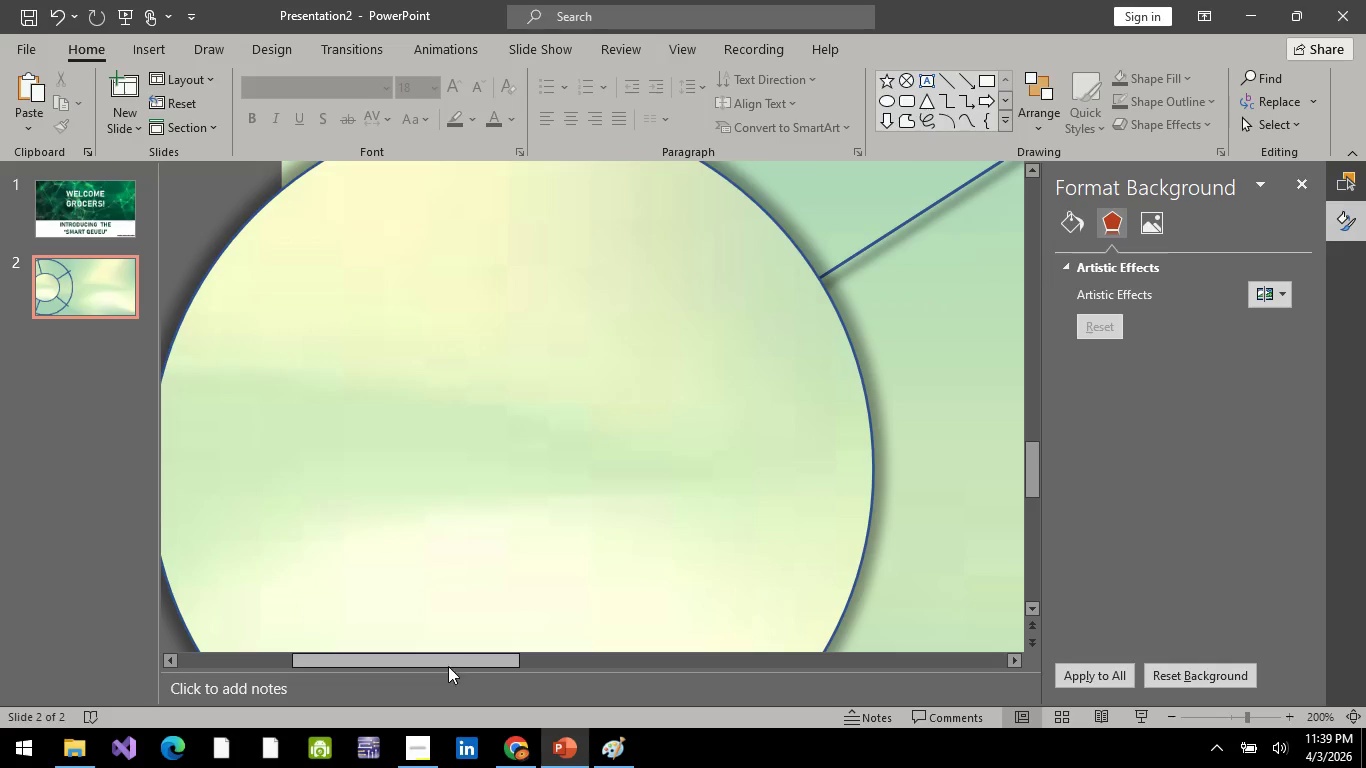 
left_click_drag(start_coordinate=[448, 666], to_coordinate=[693, 614])
 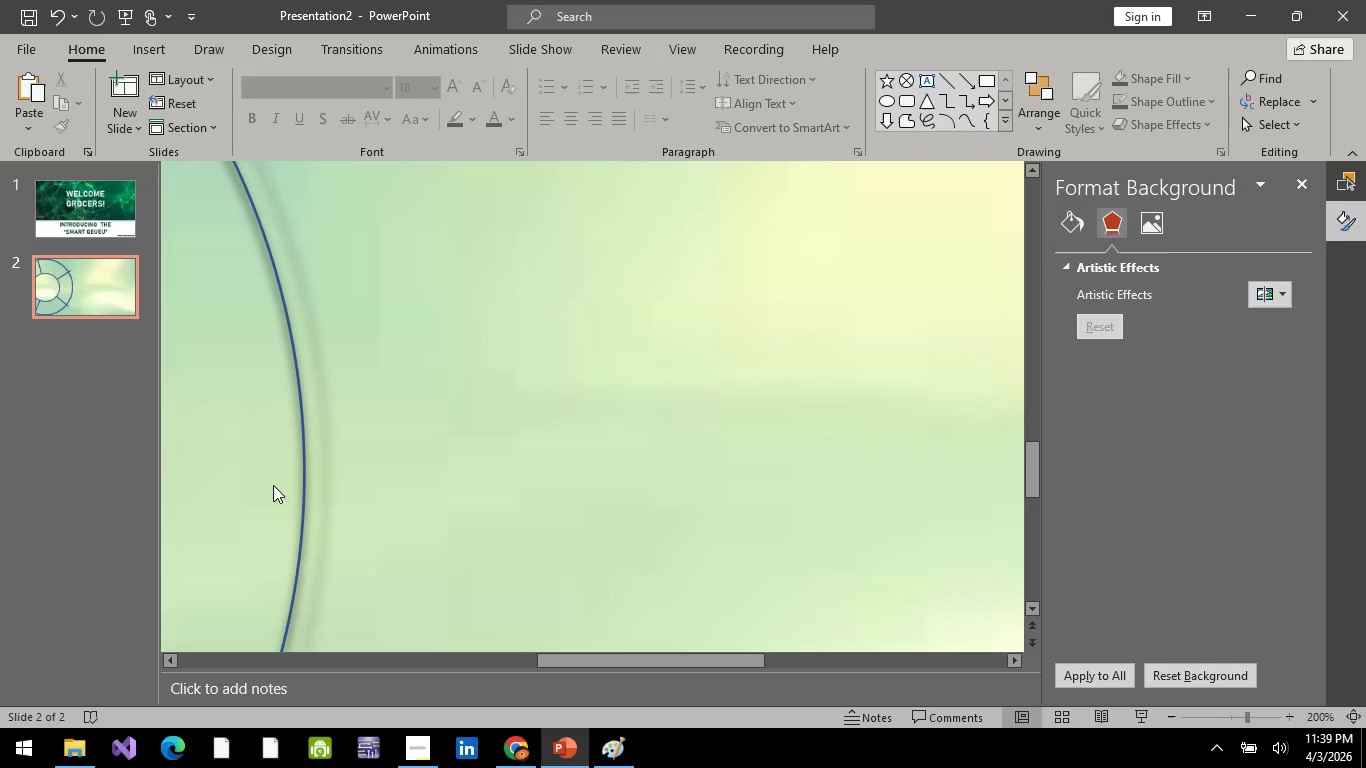 
scroll: coordinate [246, 479], scroll_direction: up, amount: 13.0
 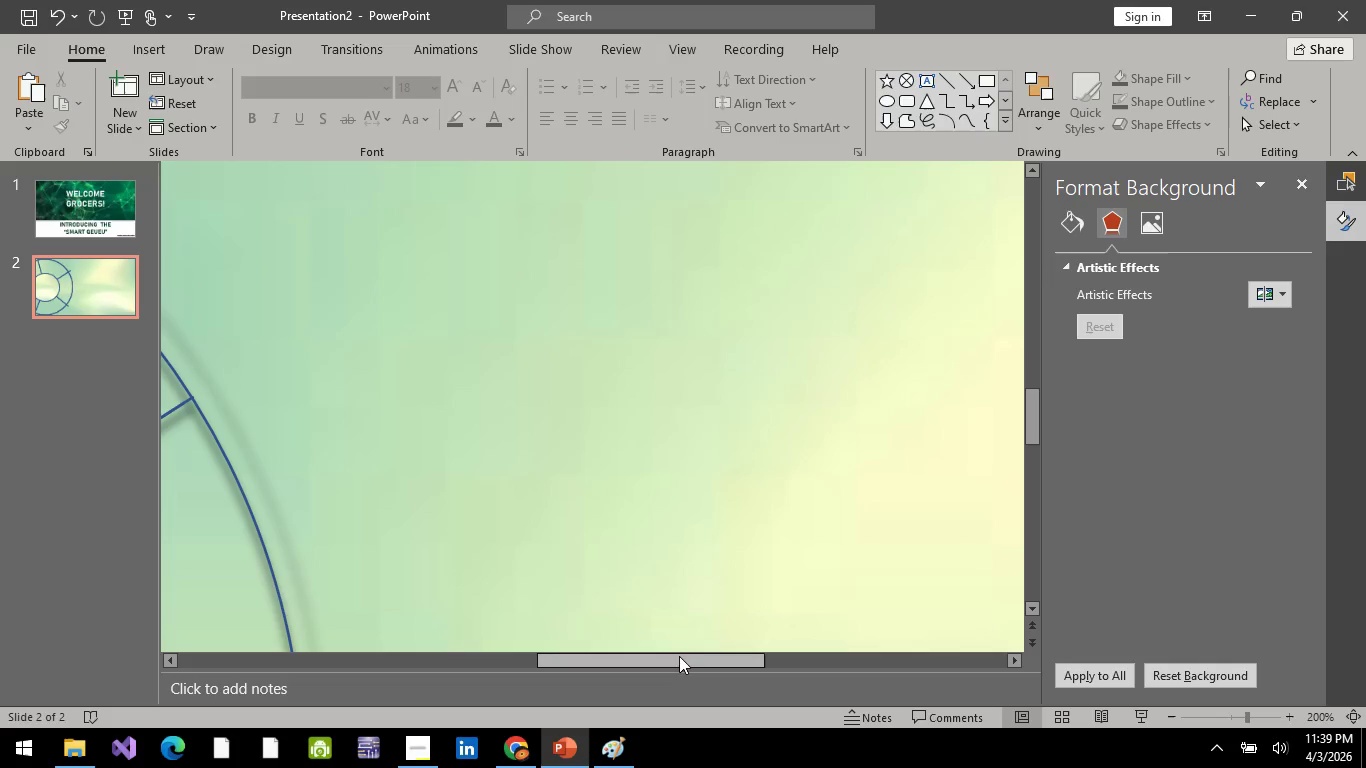 
left_click_drag(start_coordinate=[678, 662], to_coordinate=[513, 656])
 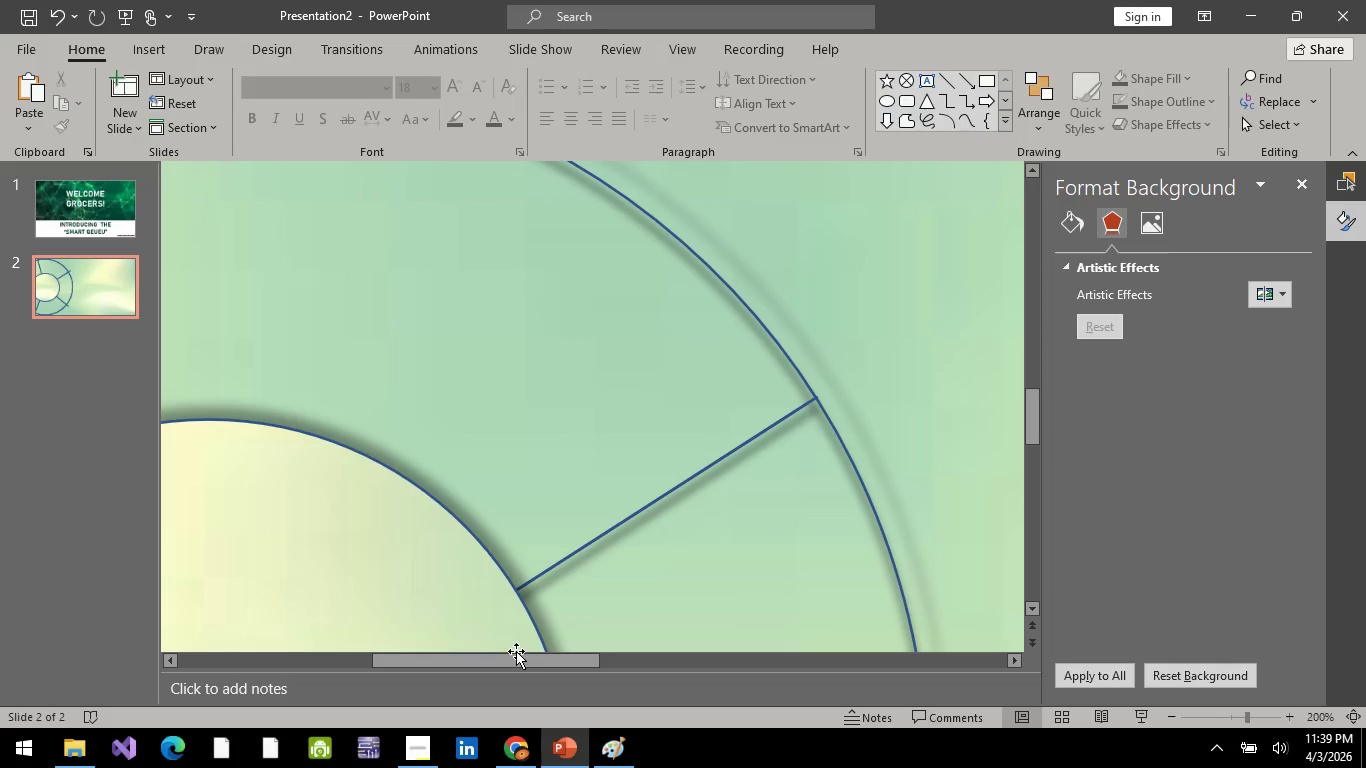 
hold_key(key=ControlLeft, duration=1.34)
scroll: coordinate [669, 420], scroll_direction: down, amount: 7.0
 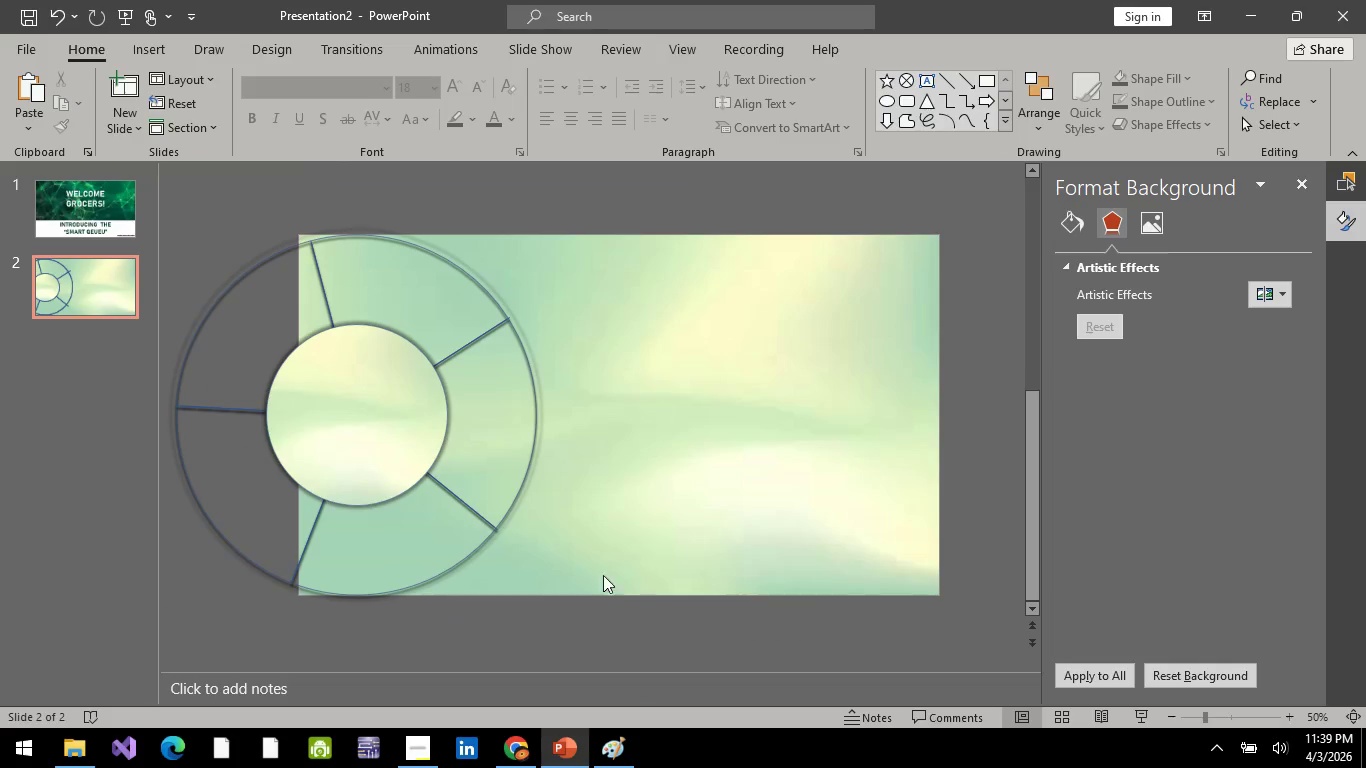 
mouse_move([83, 329])
 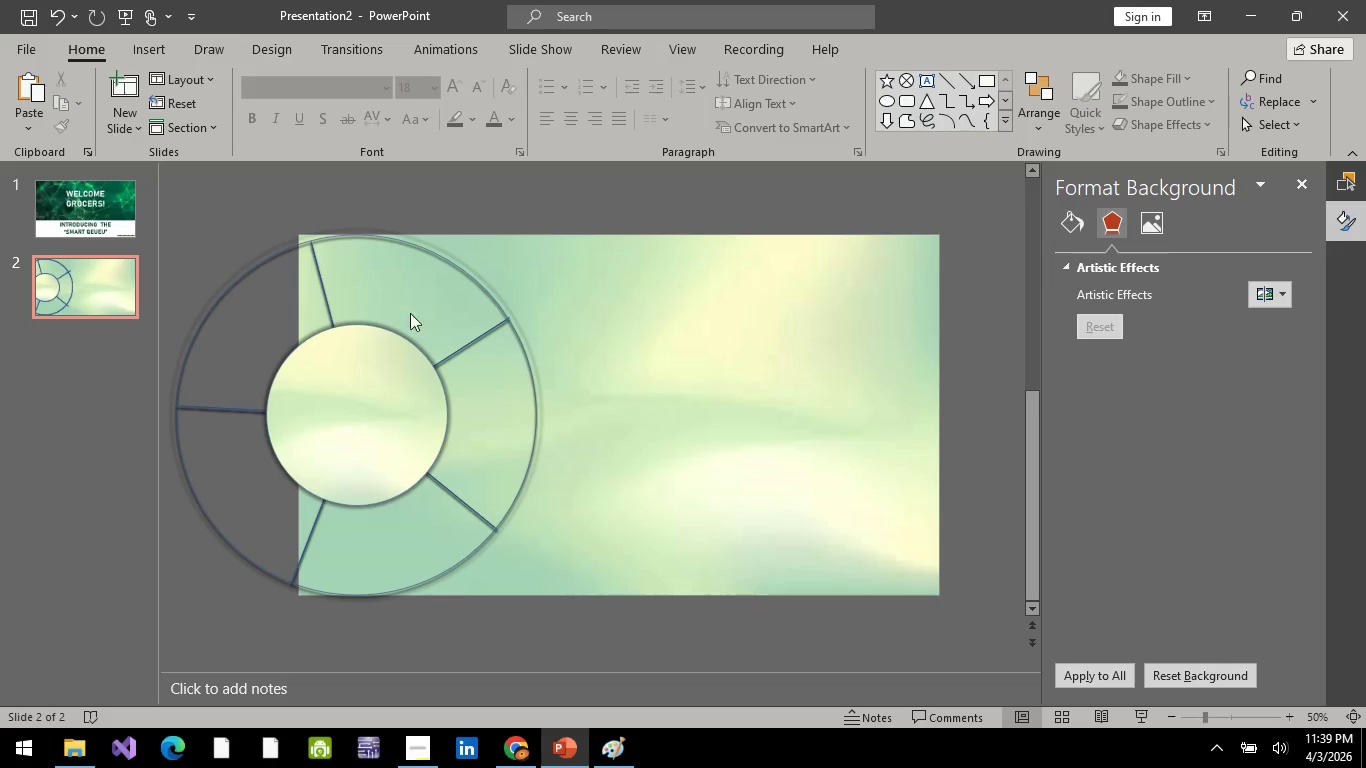 
left_click([367, 239])
 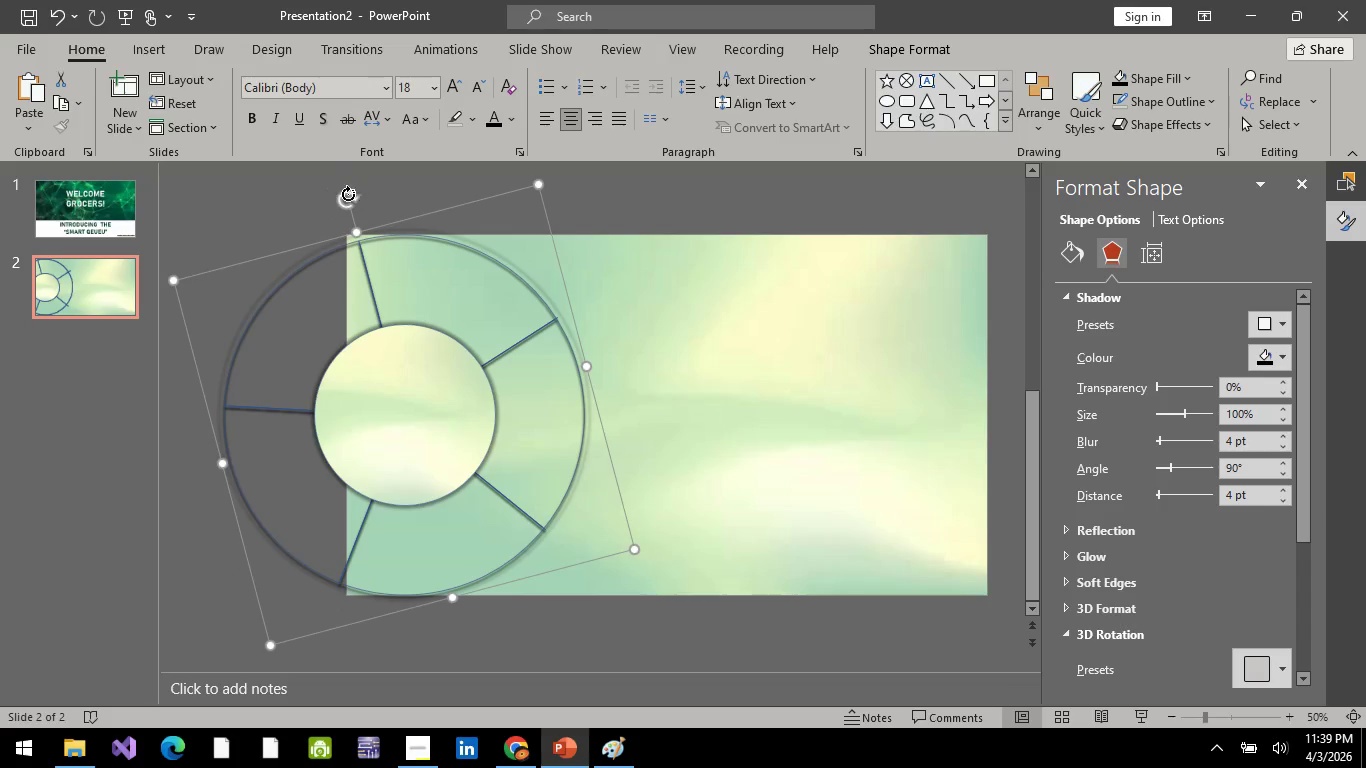 
left_click_drag(start_coordinate=[347, 197], to_coordinate=[287, 216])
 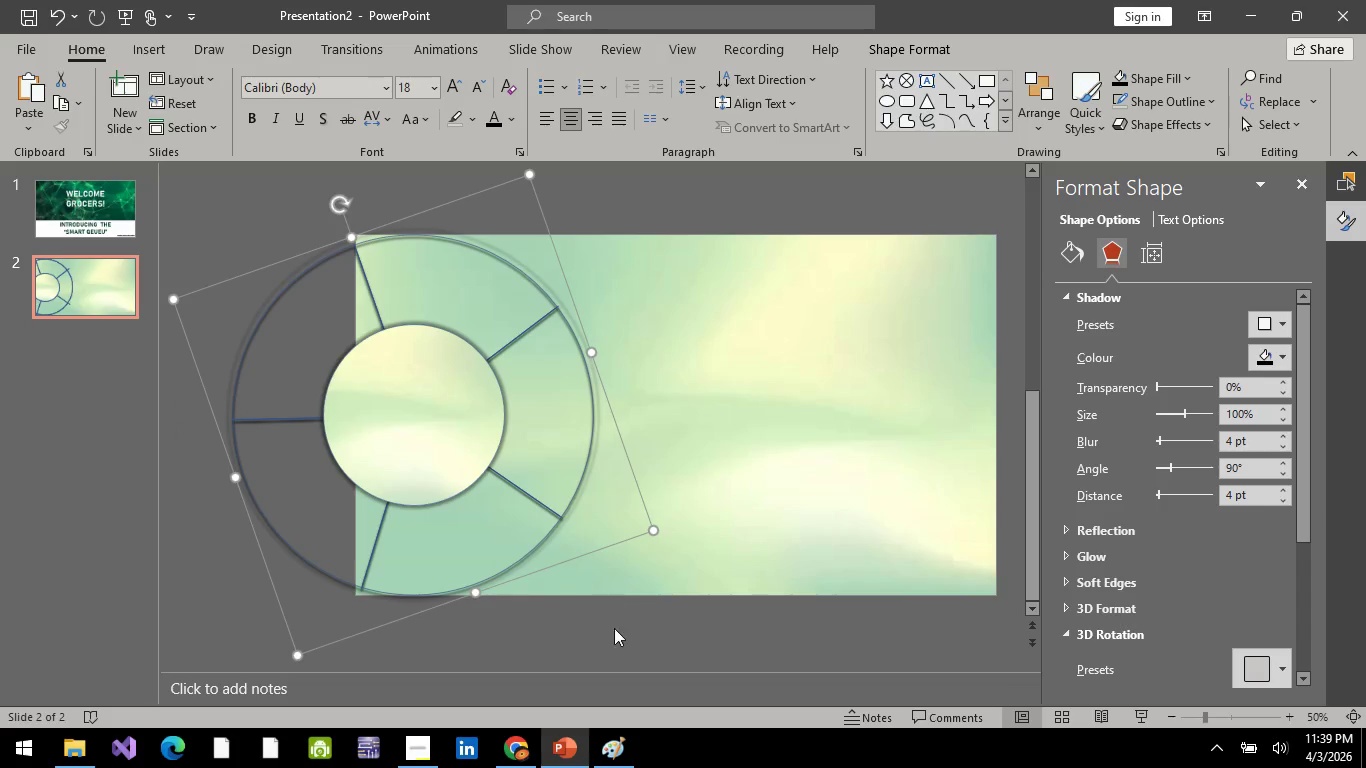 
left_click([614, 636])
 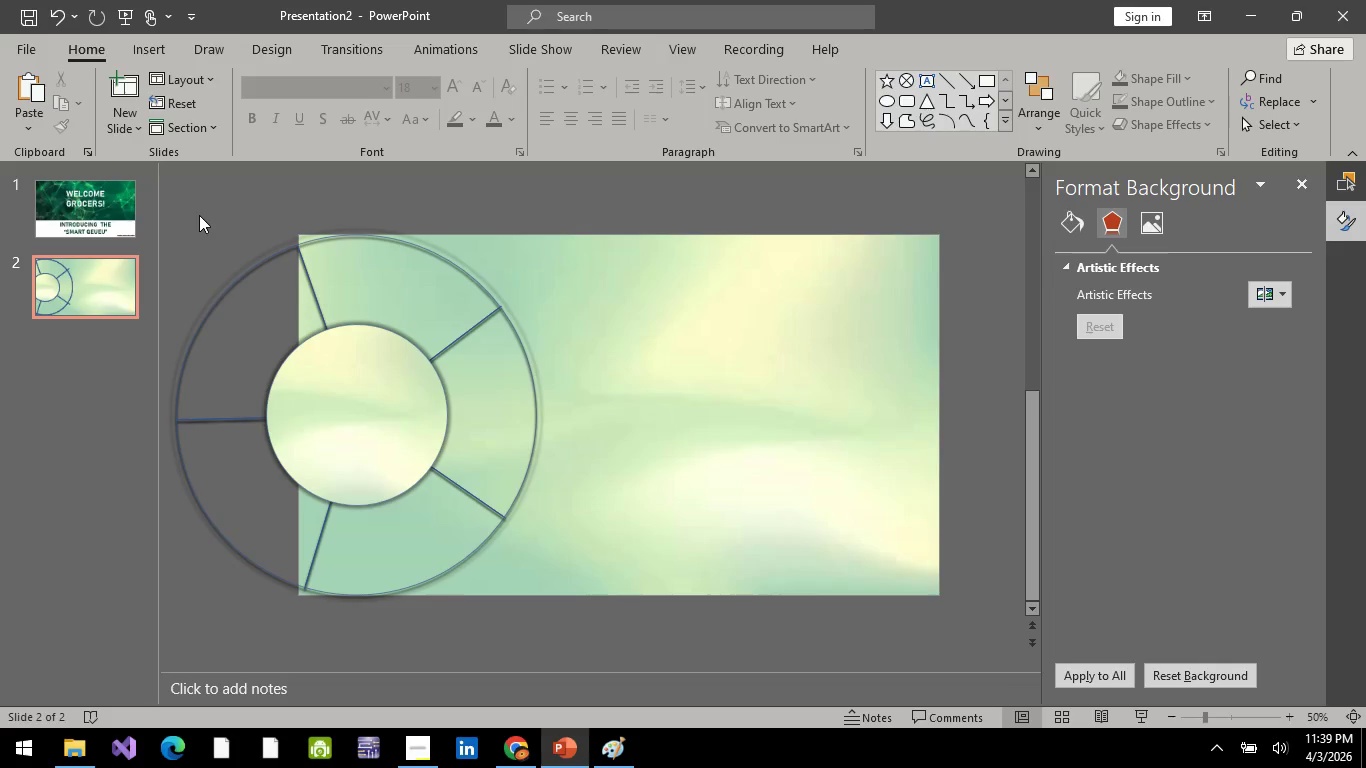 
wait(7.56)
 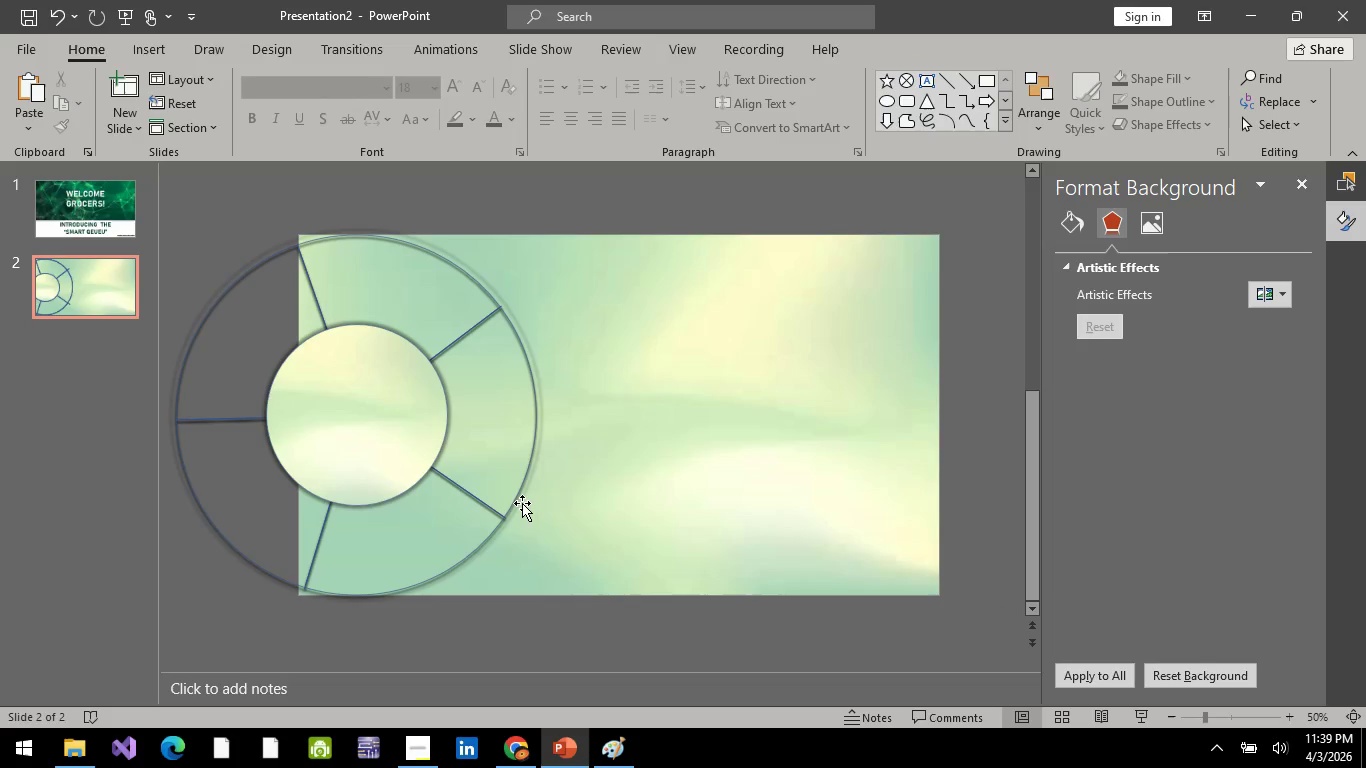 
left_click([168, 40])
 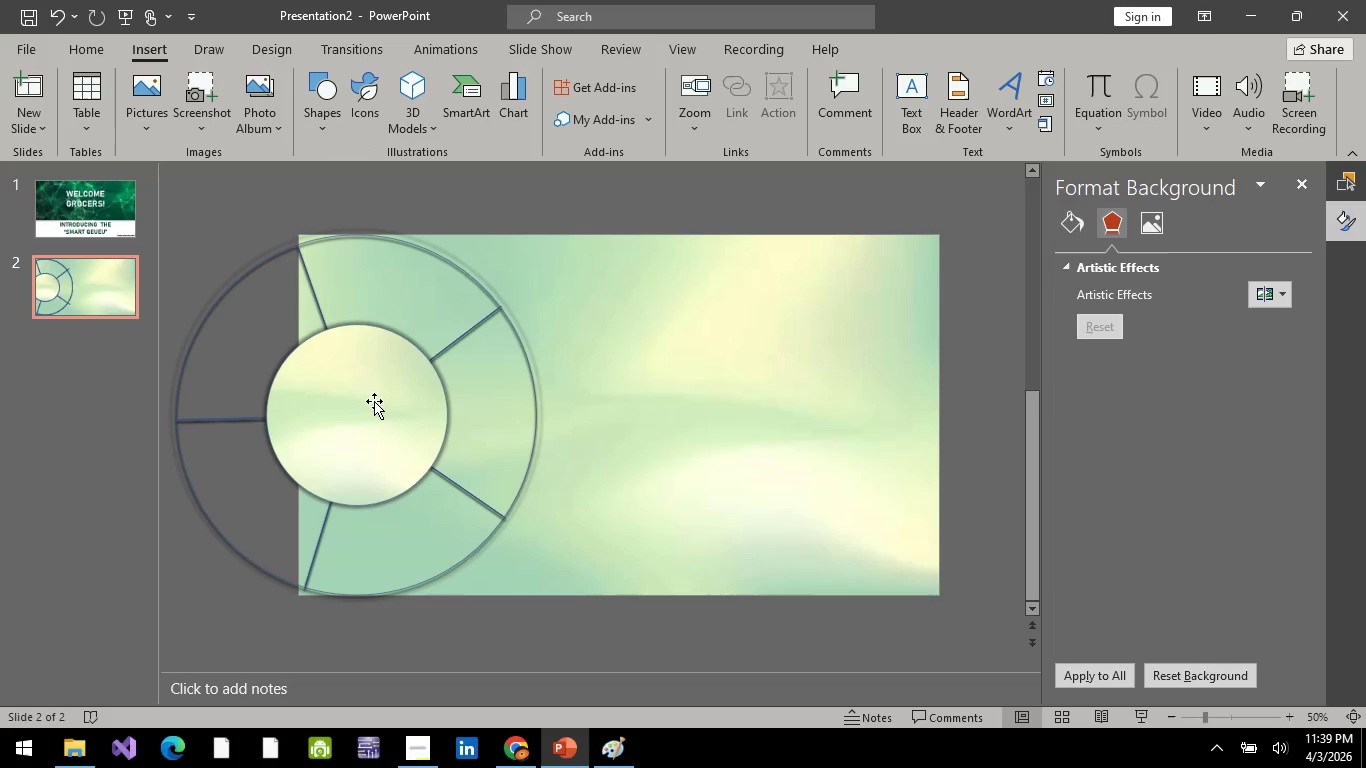 
left_click([374, 408])
 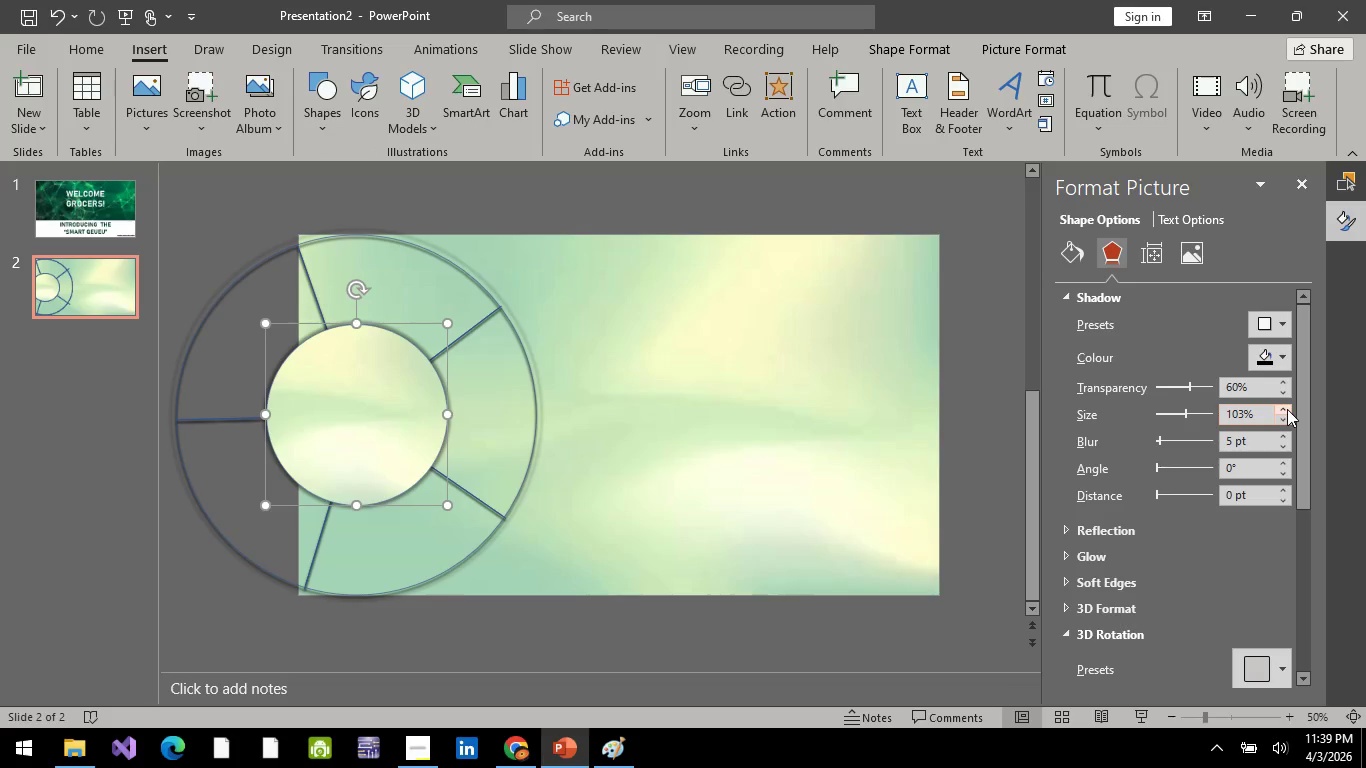 
left_click([1287, 409])
 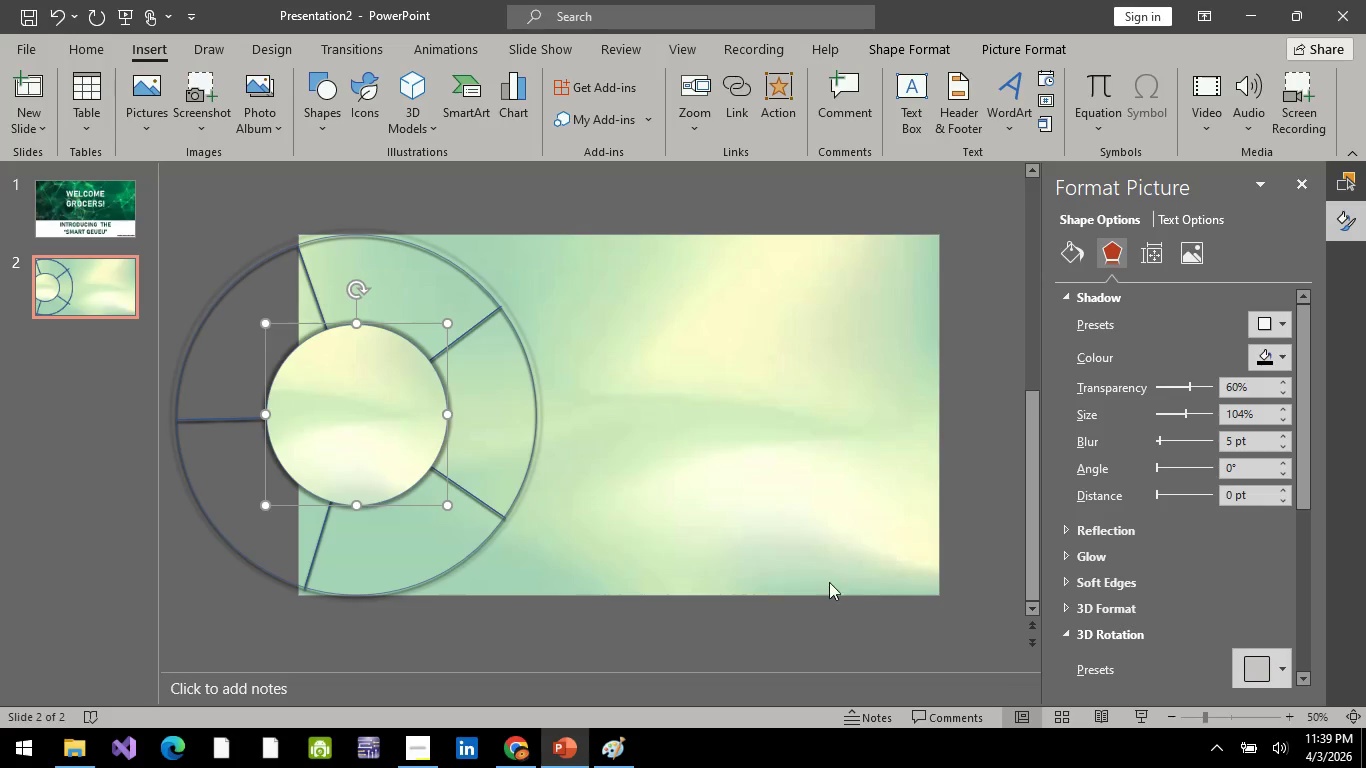 
left_click([832, 628])
 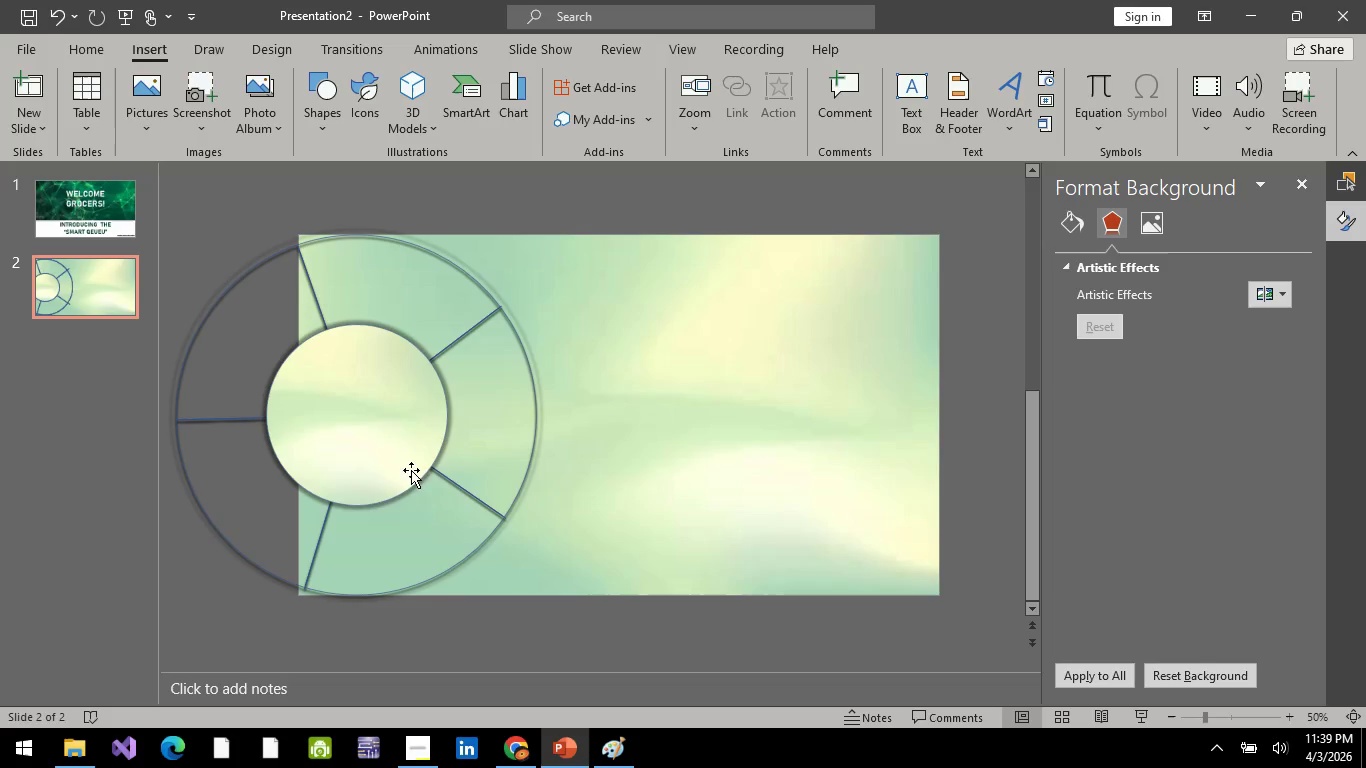 
left_click([345, 436])
 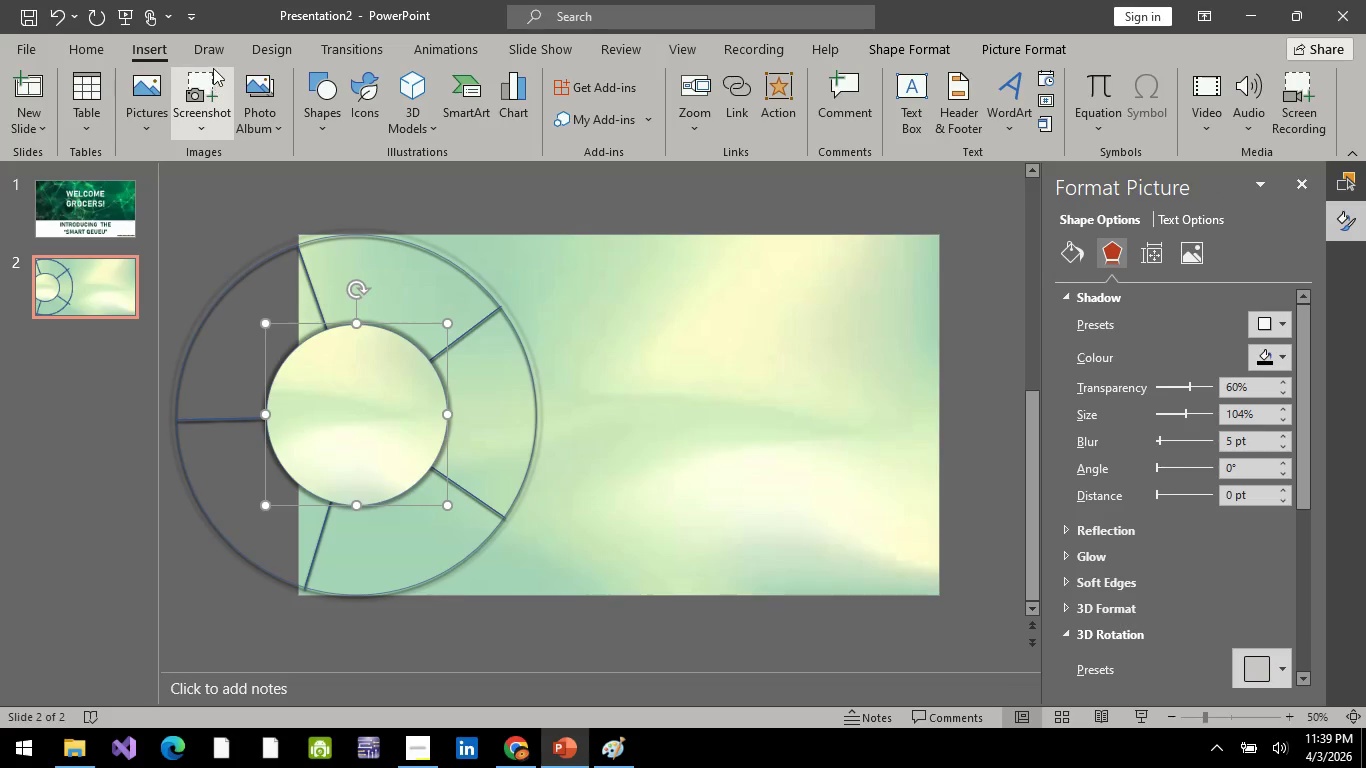 
mouse_move([236, 53])
 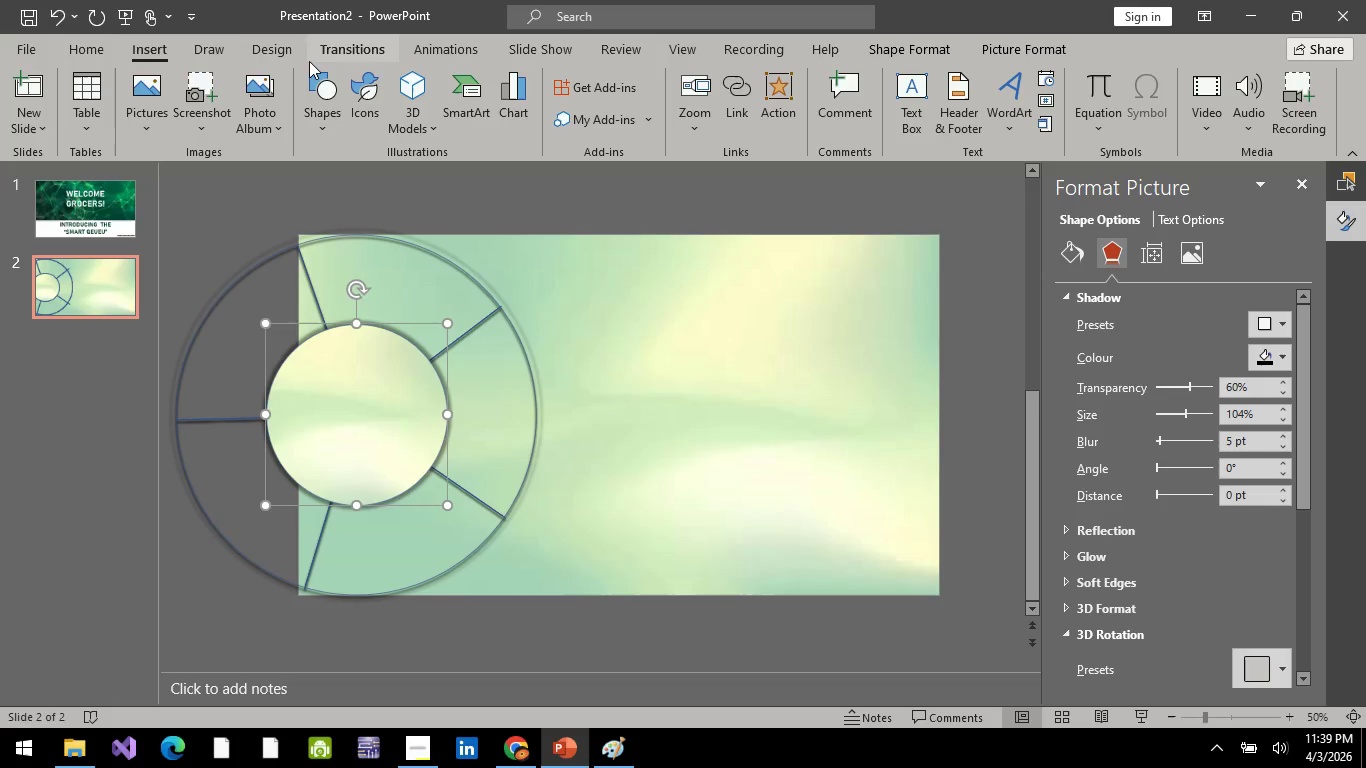 
wait(11.13)
 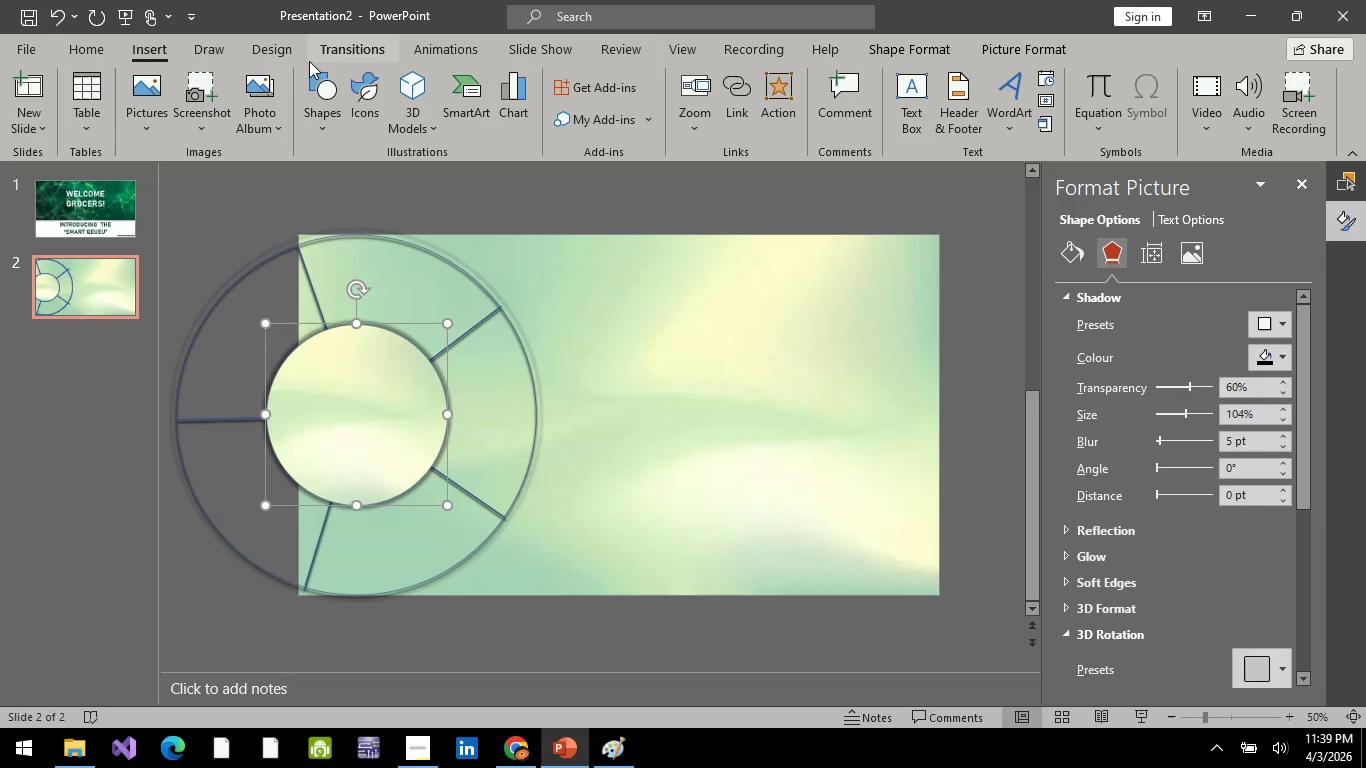 
left_click([316, 92])
 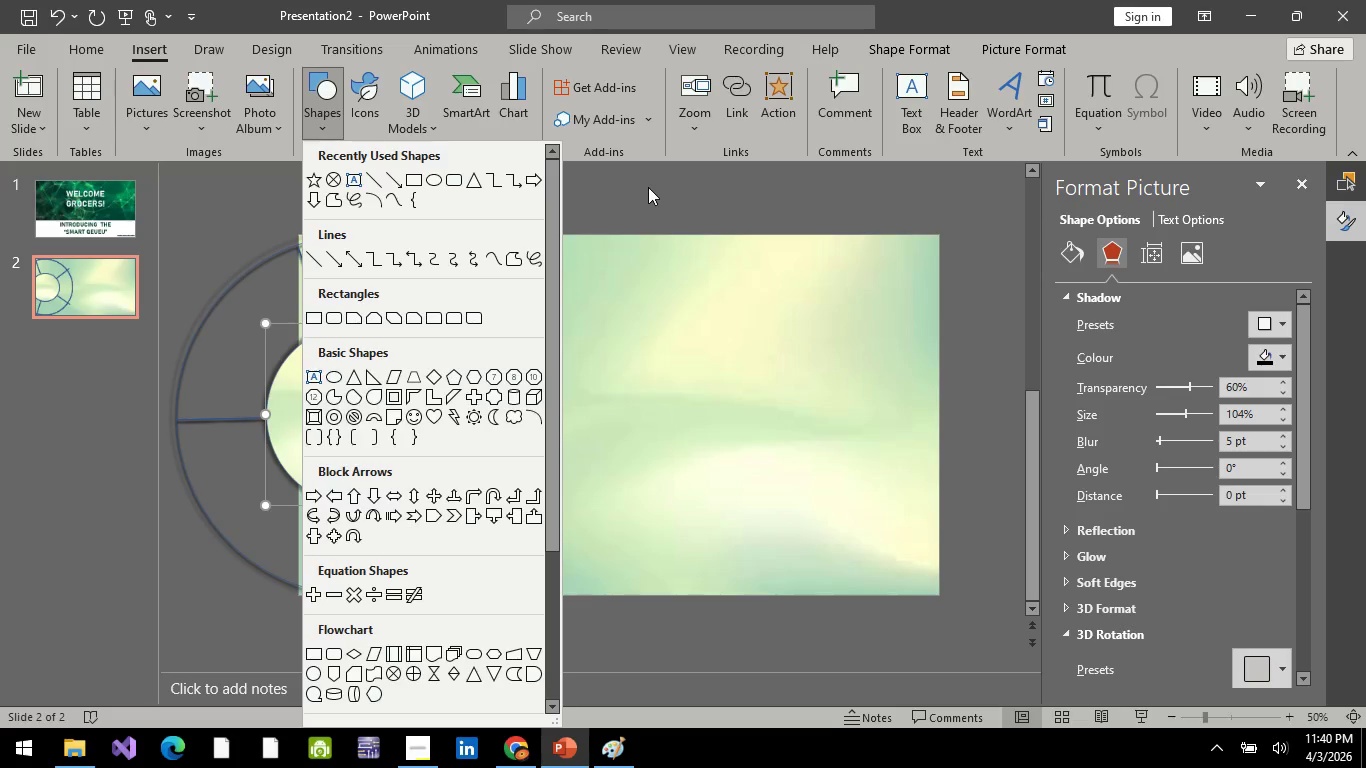 
left_click([648, 187])
 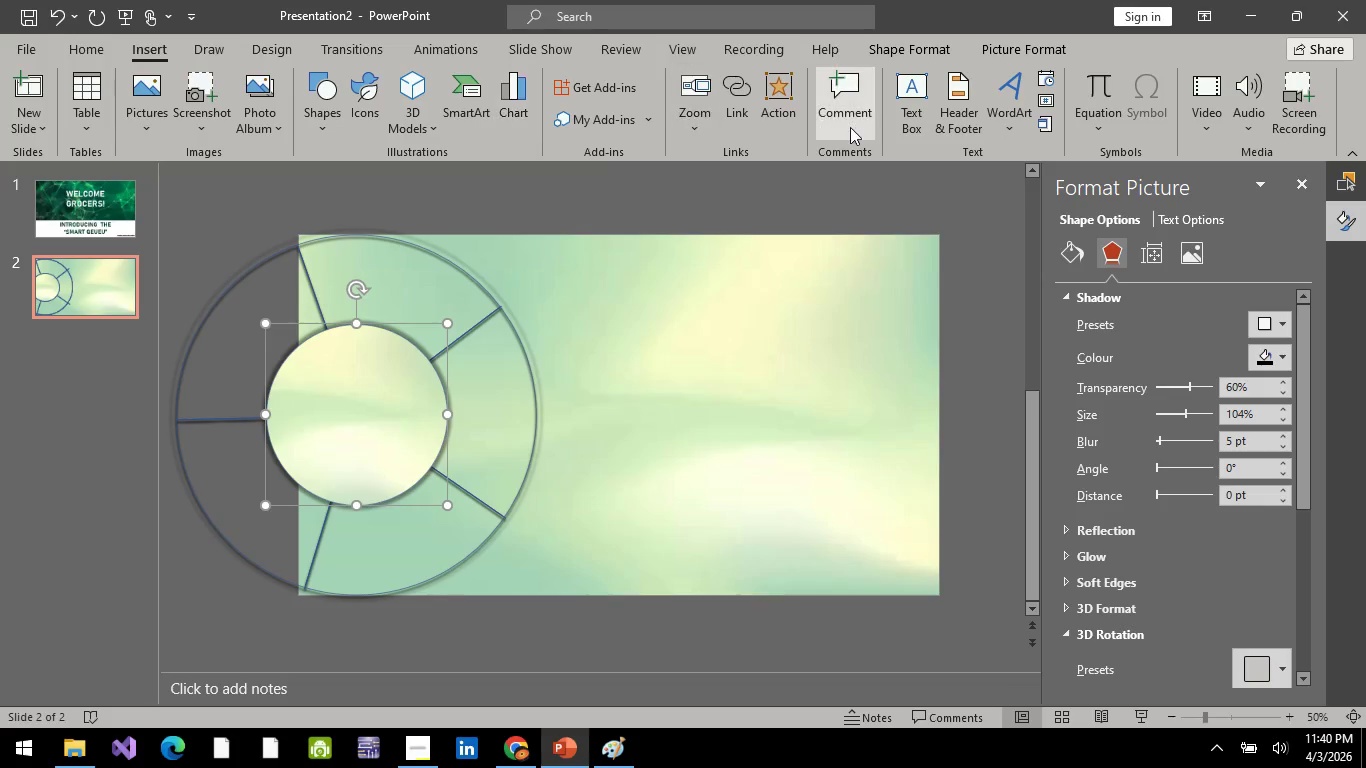 
left_click([914, 101])
 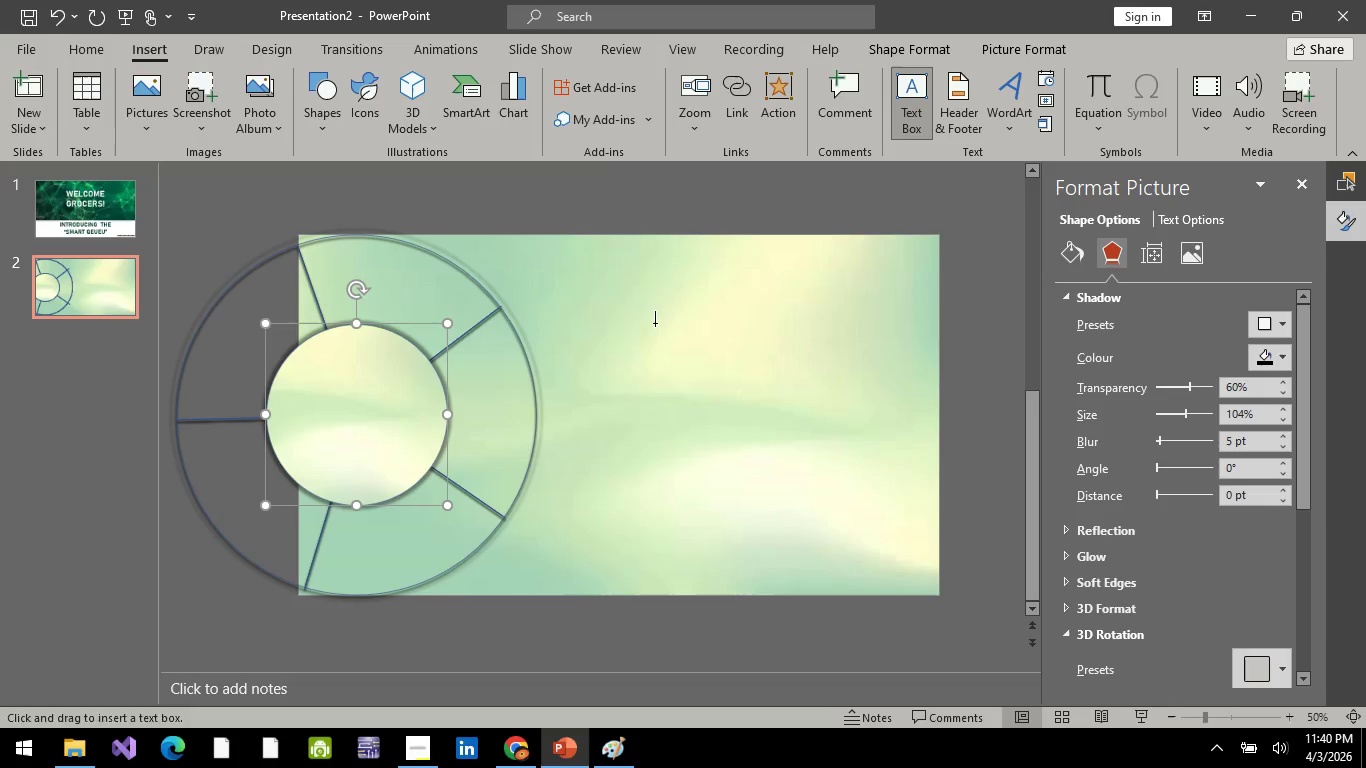 
left_click_drag(start_coordinate=[655, 323], to_coordinate=[780, 476])